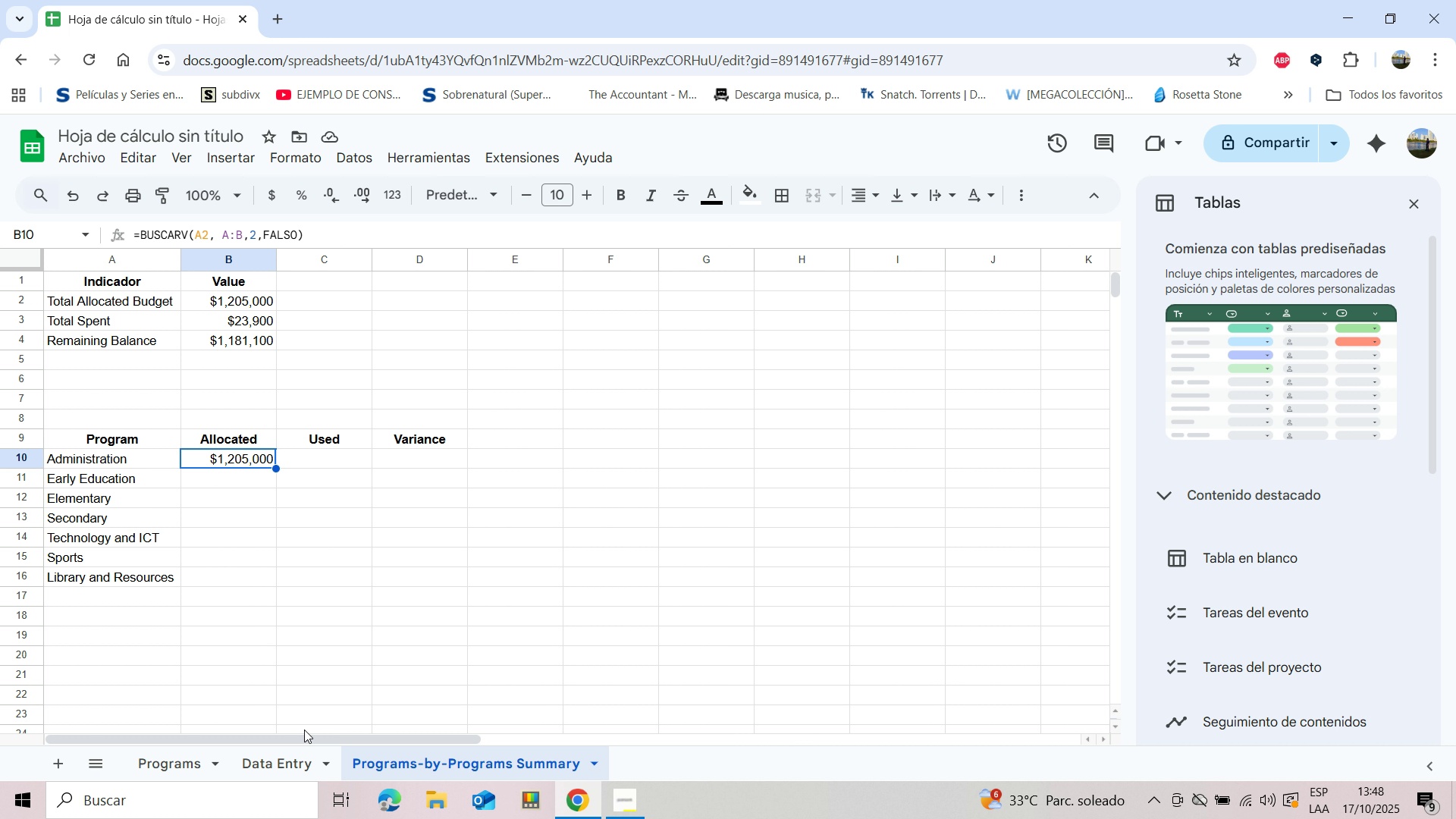 
wait(23.07)
 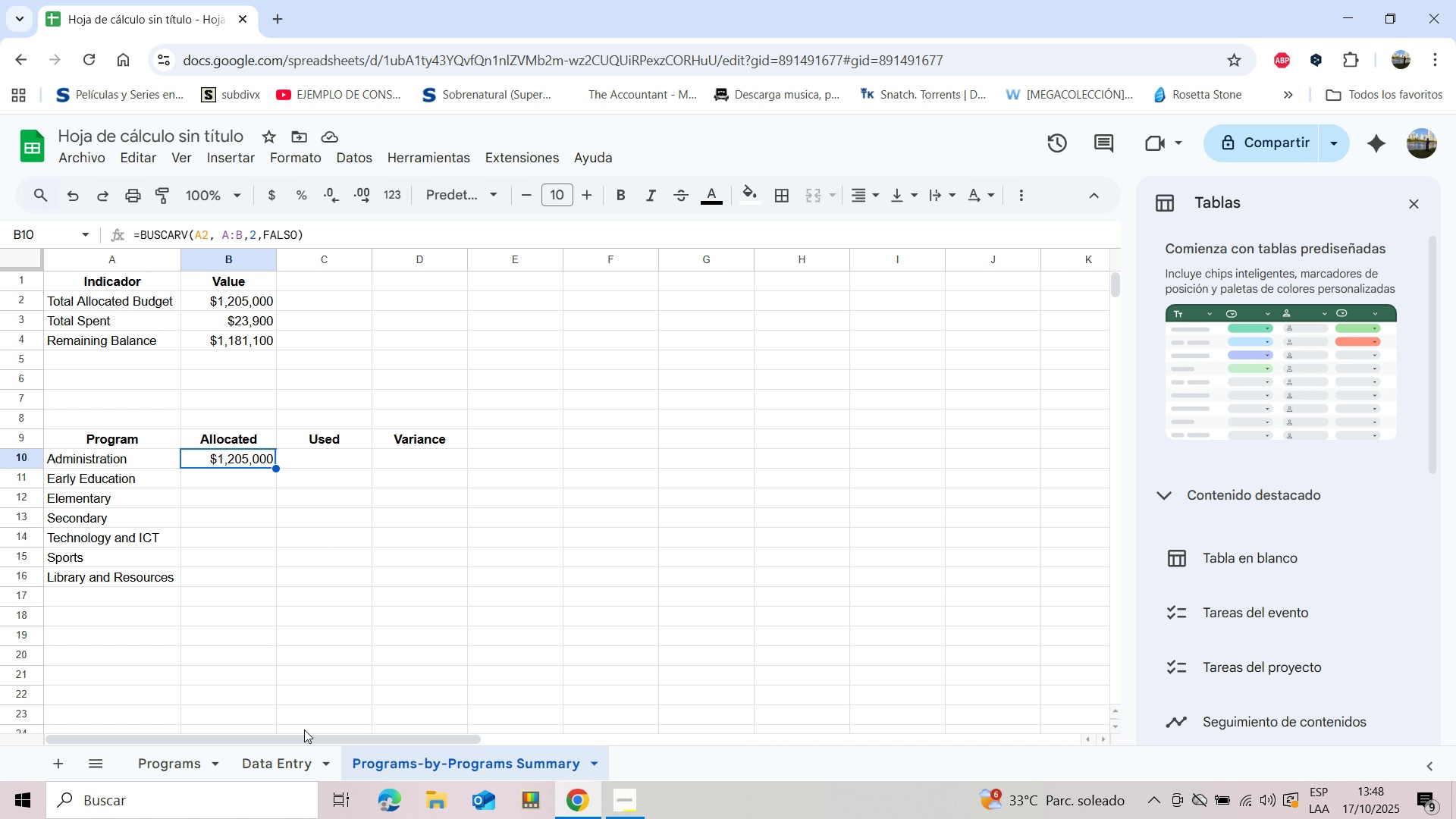 
key(CapsLock)
 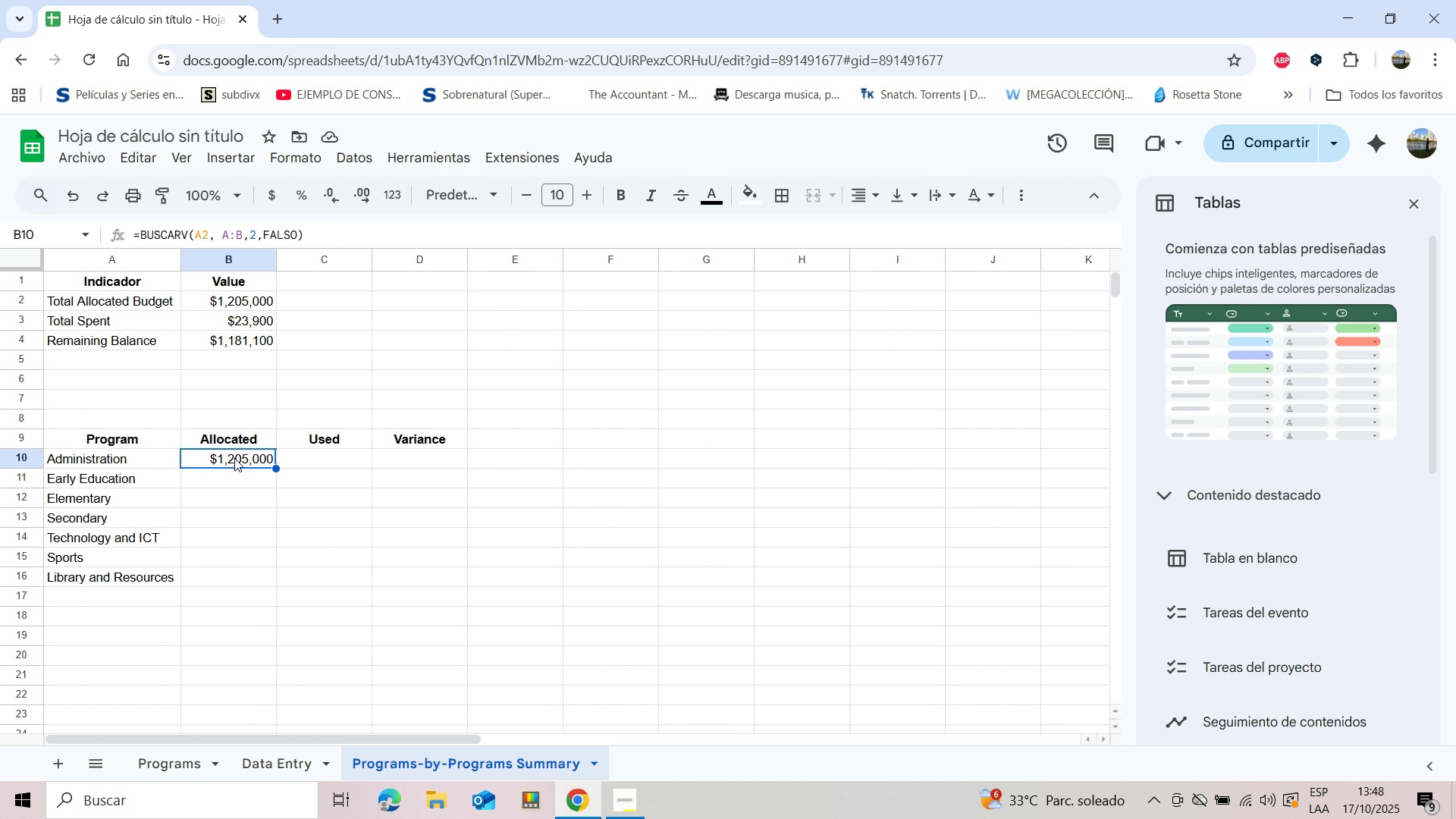 
double_click([236, 459])
 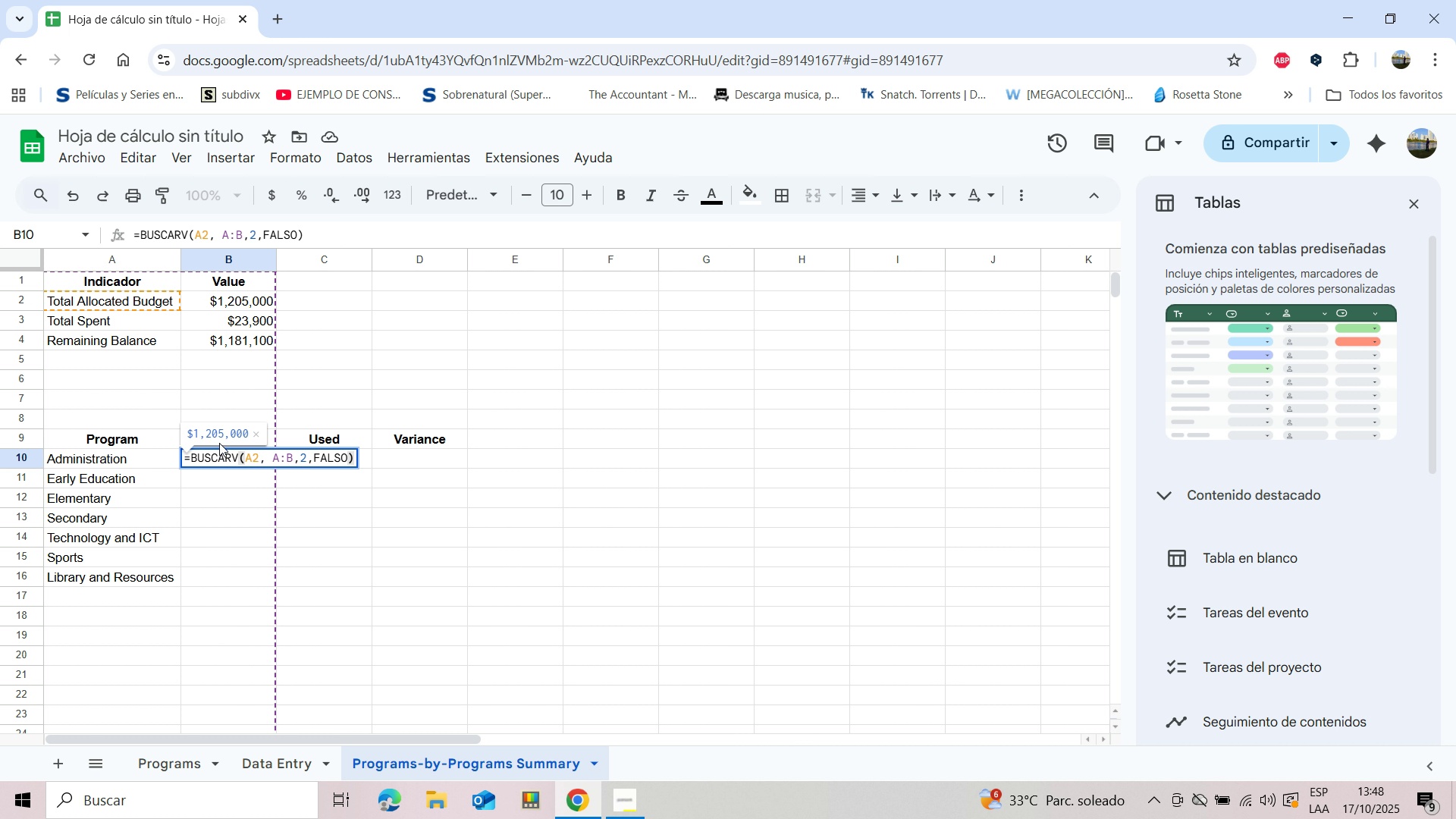 
left_click([243, 459])
 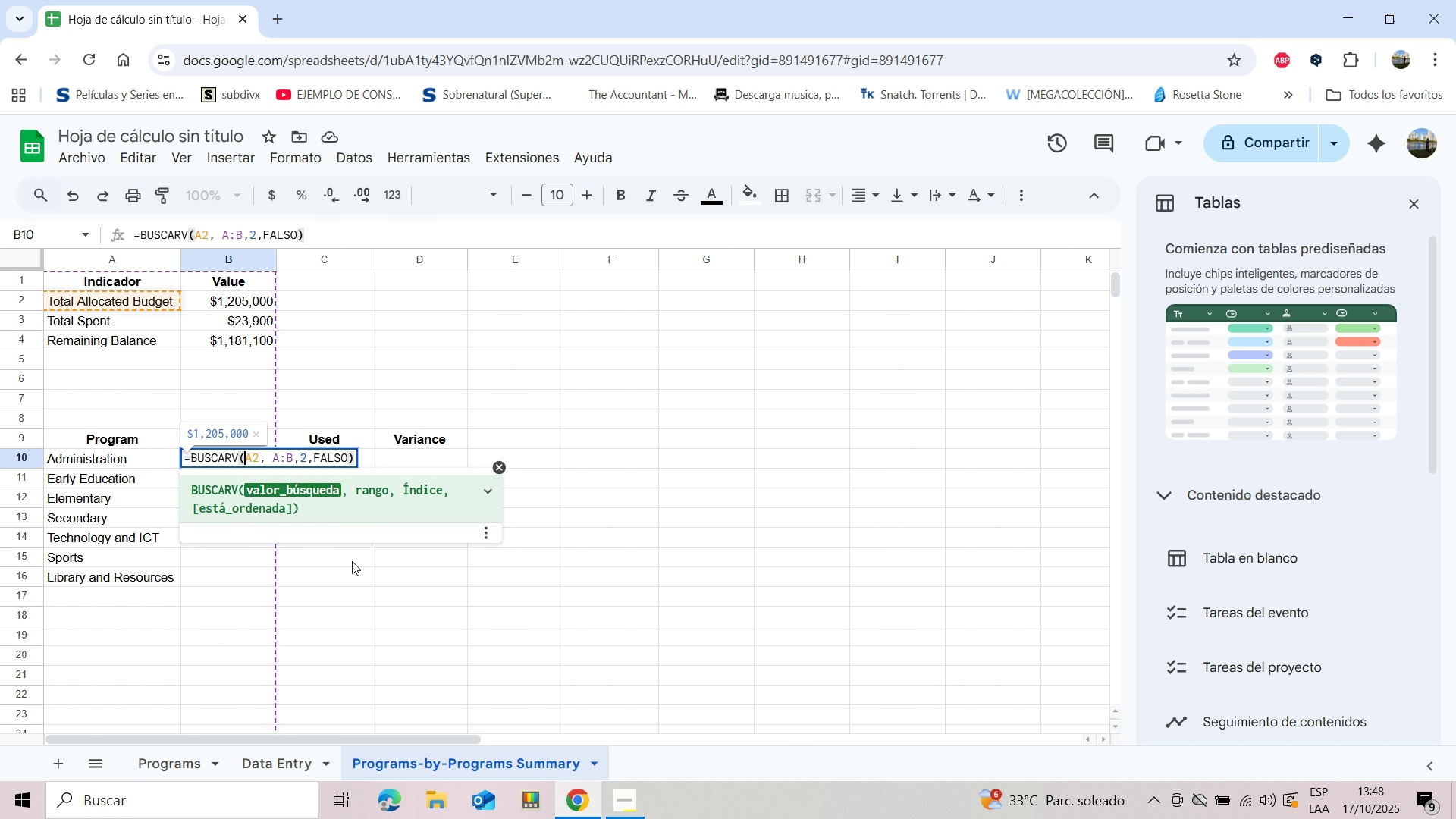 
key(Space)
 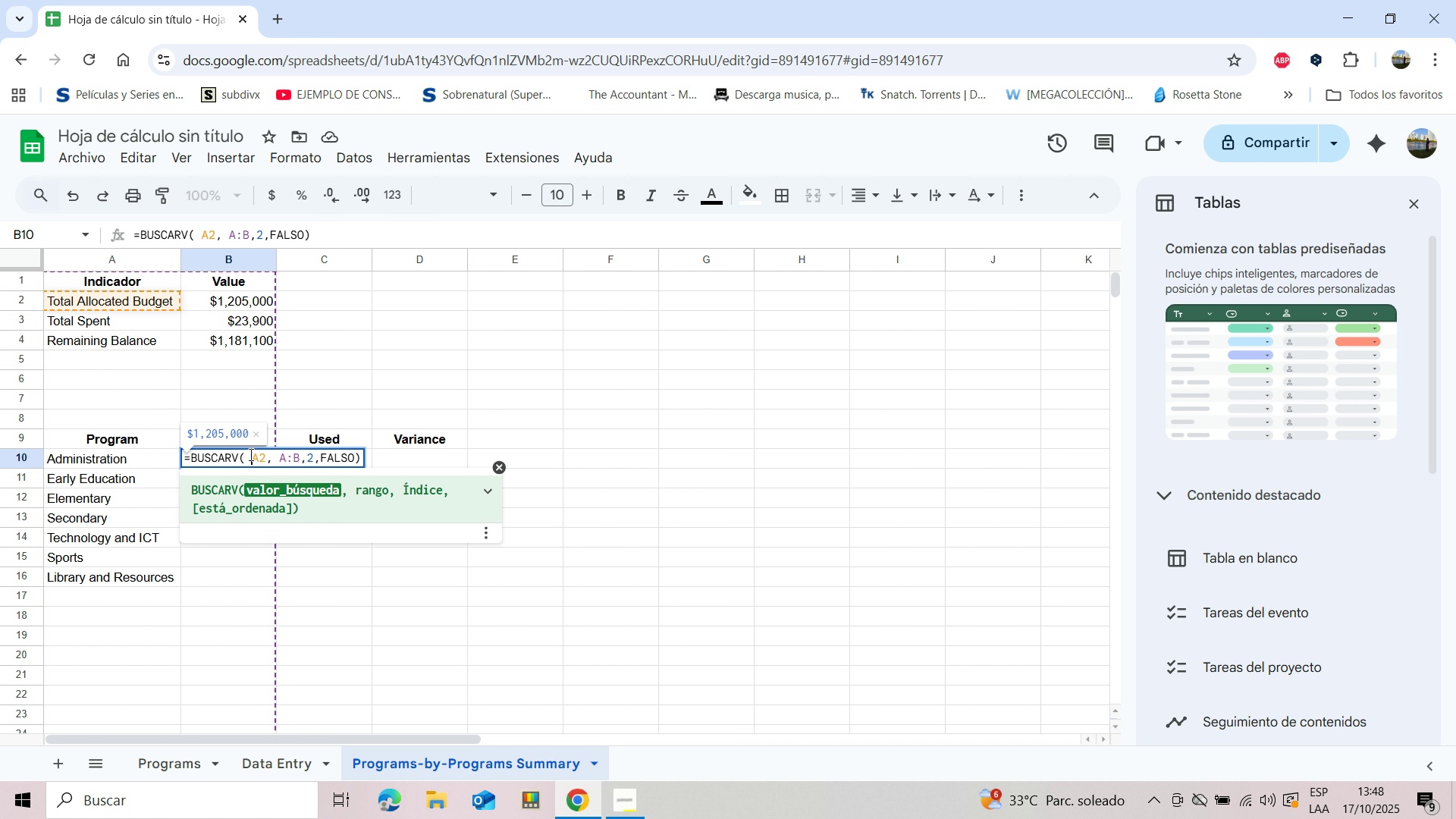 
left_click([246, 454])
 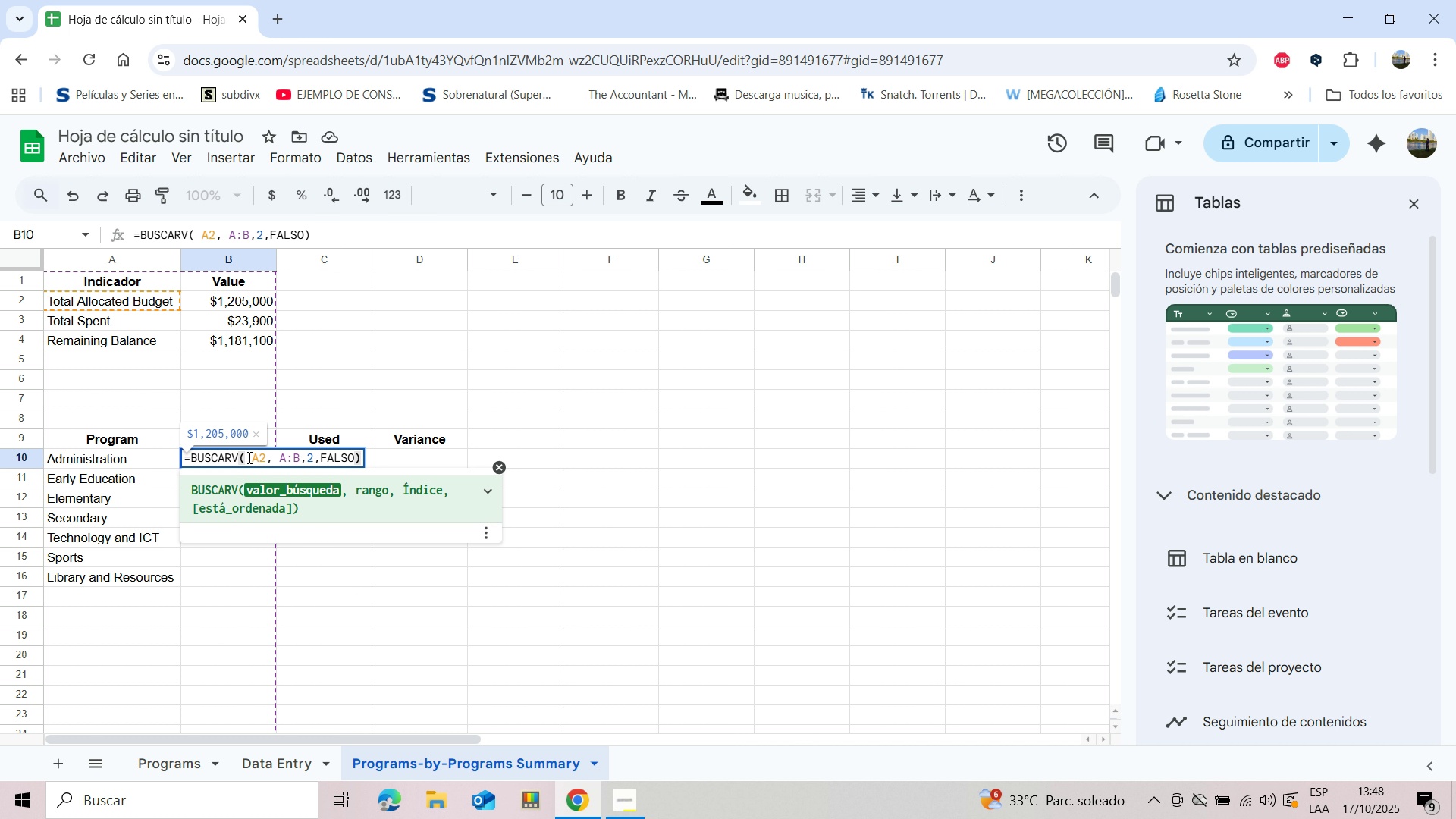 
left_click([248, 457])
 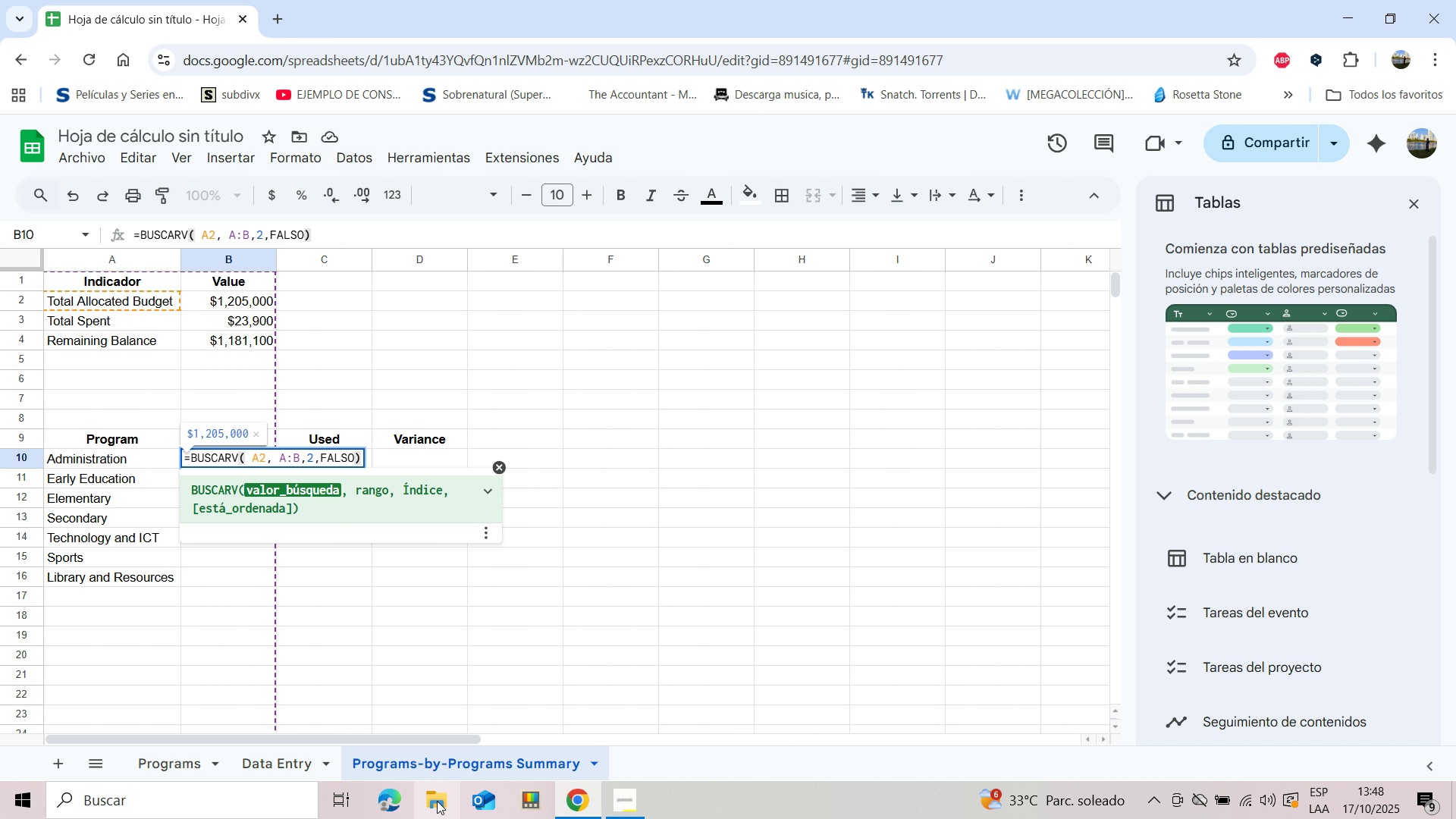 
left_click([165, 763])
 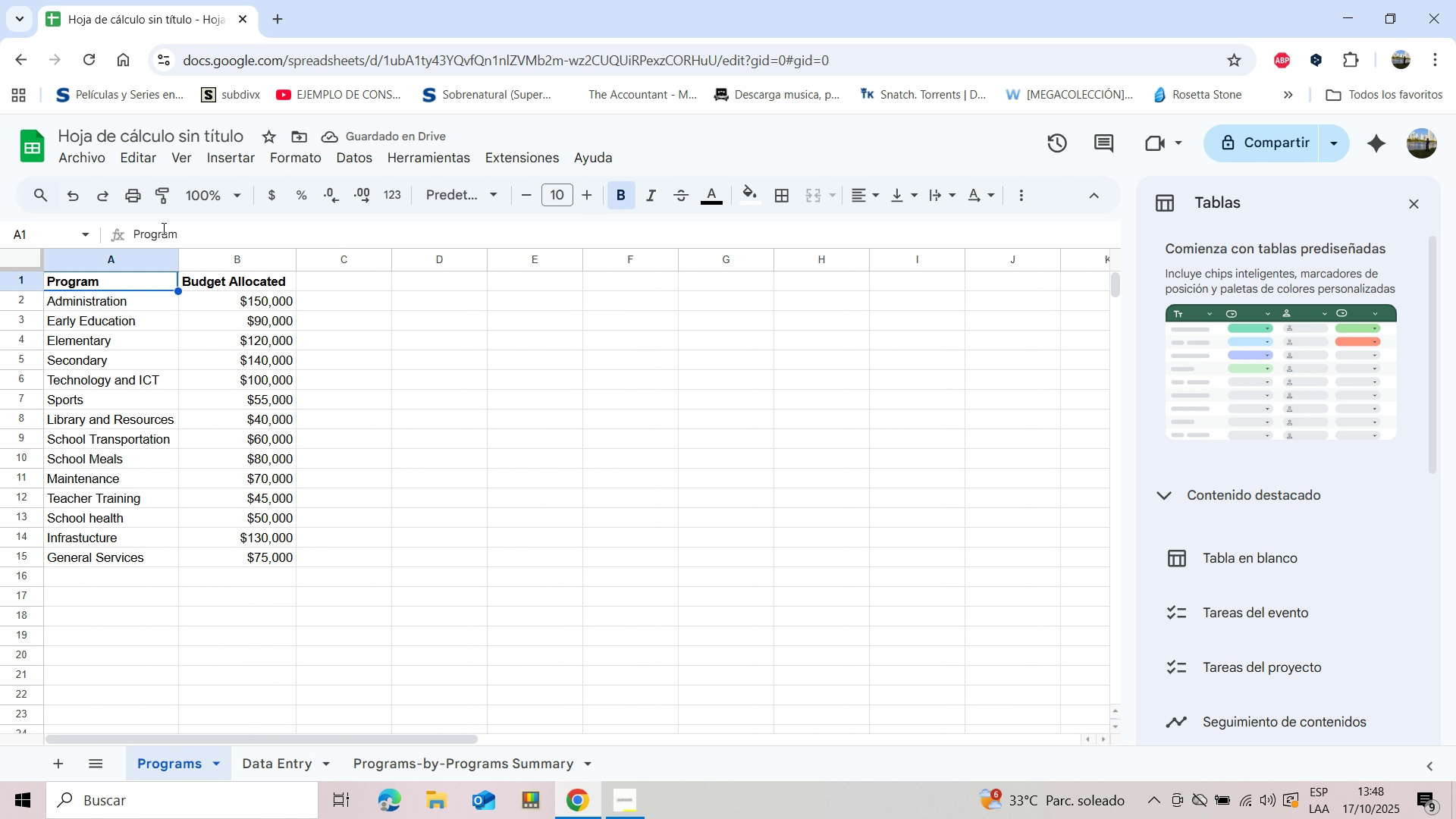 
left_click_drag(start_coordinate=[179, 234], to_coordinate=[132, 231])
 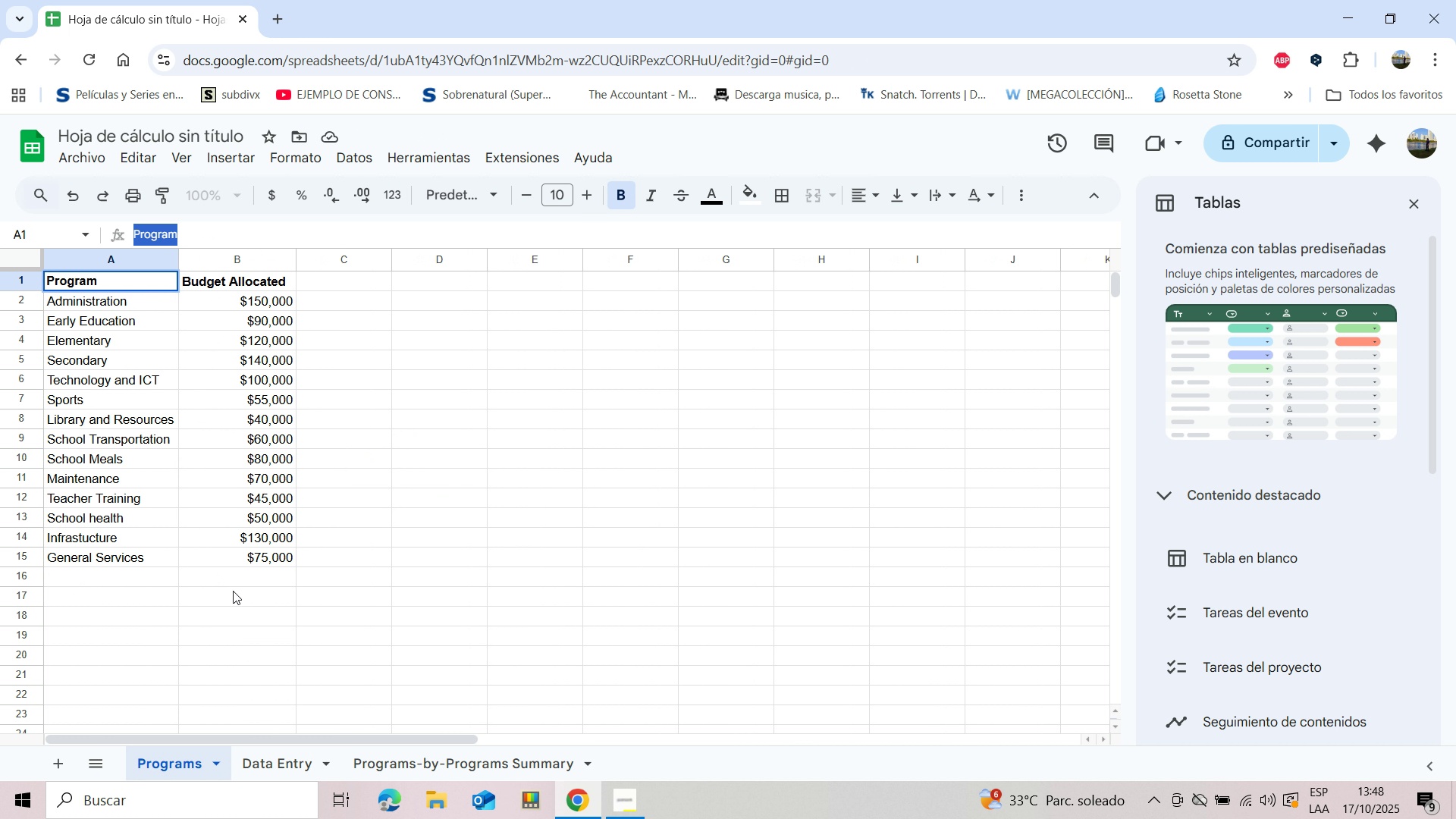 
key(Control+C)
 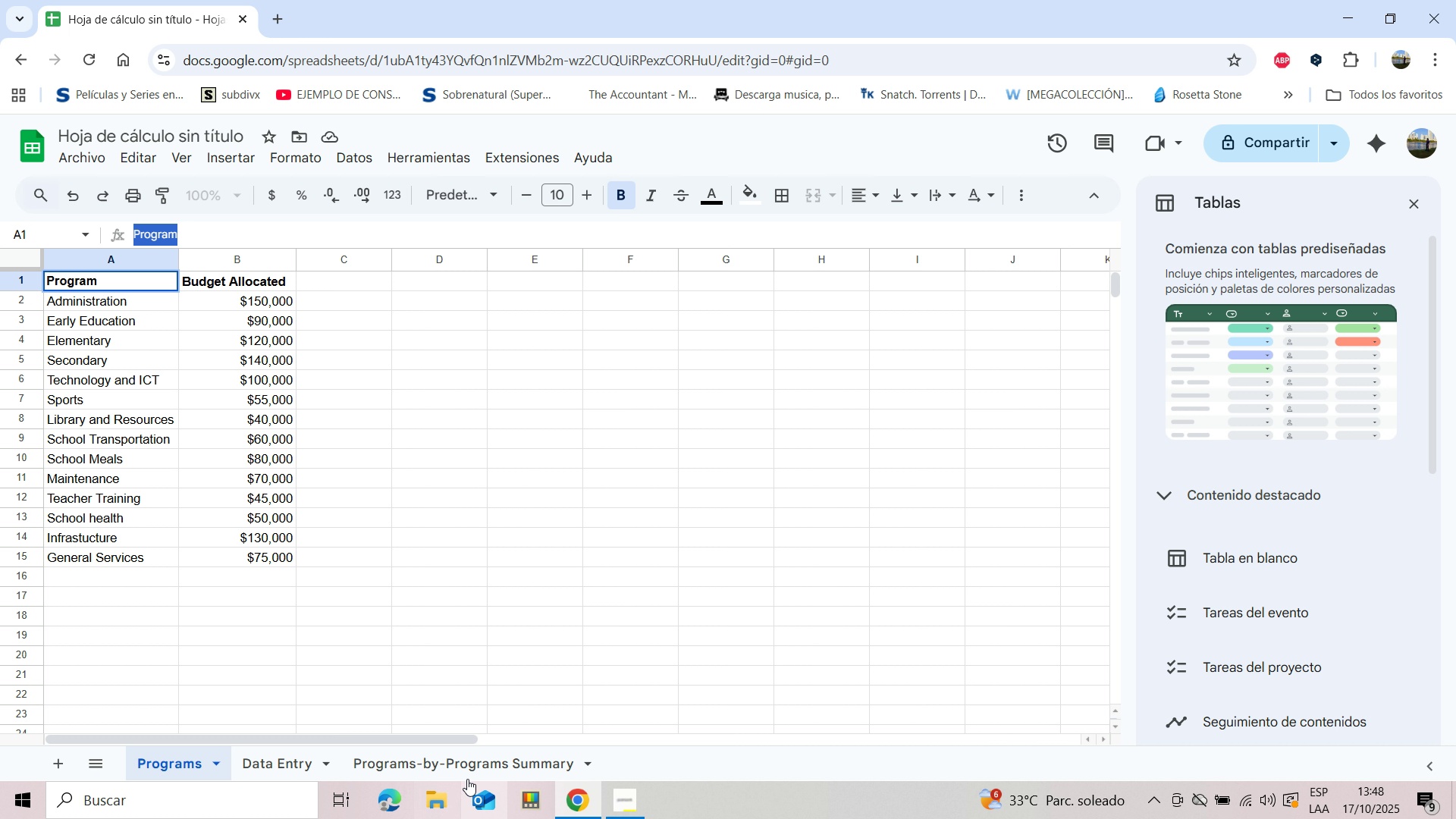 
left_click([436, 761])
 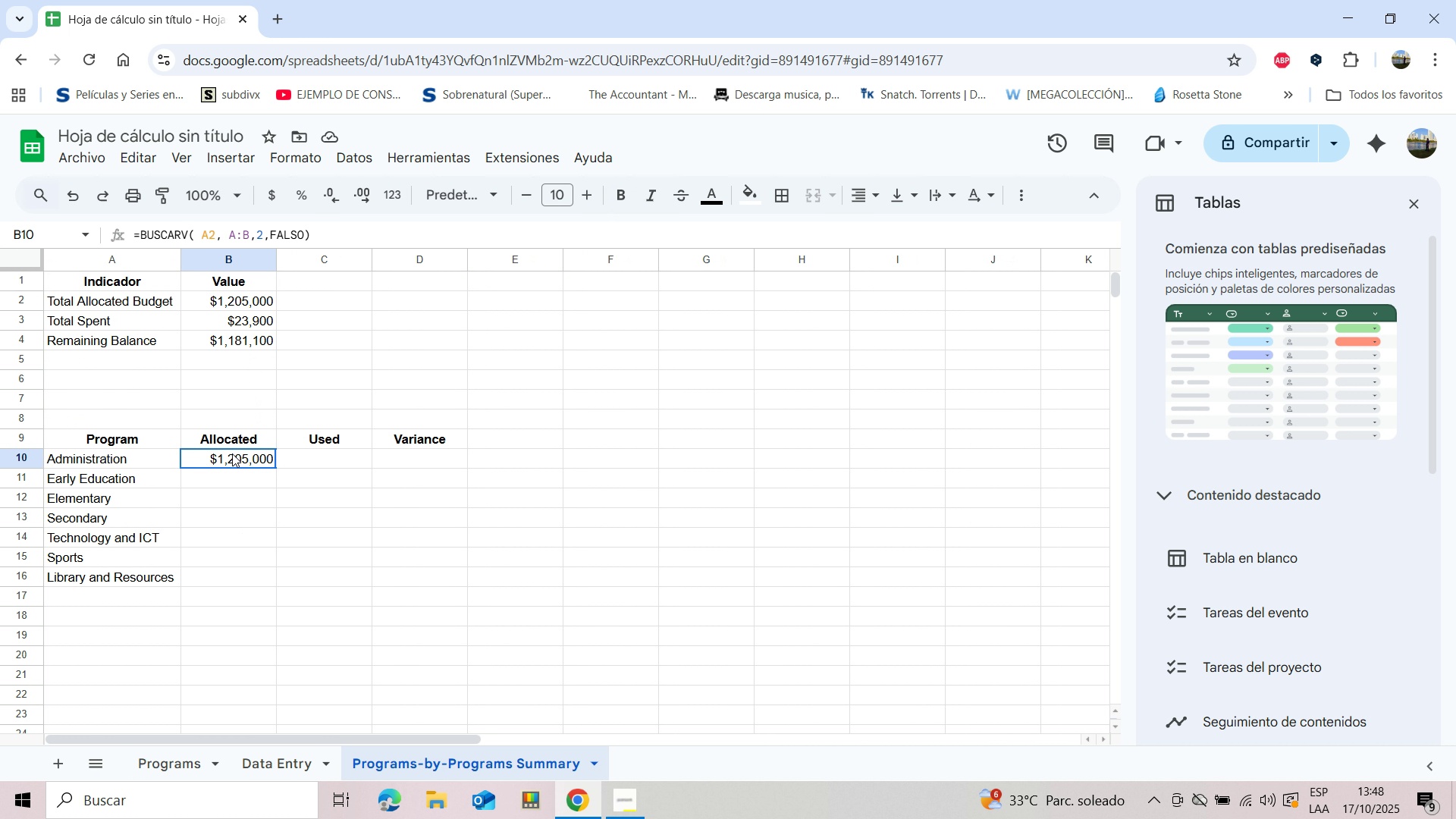 
double_click([232, 453])
 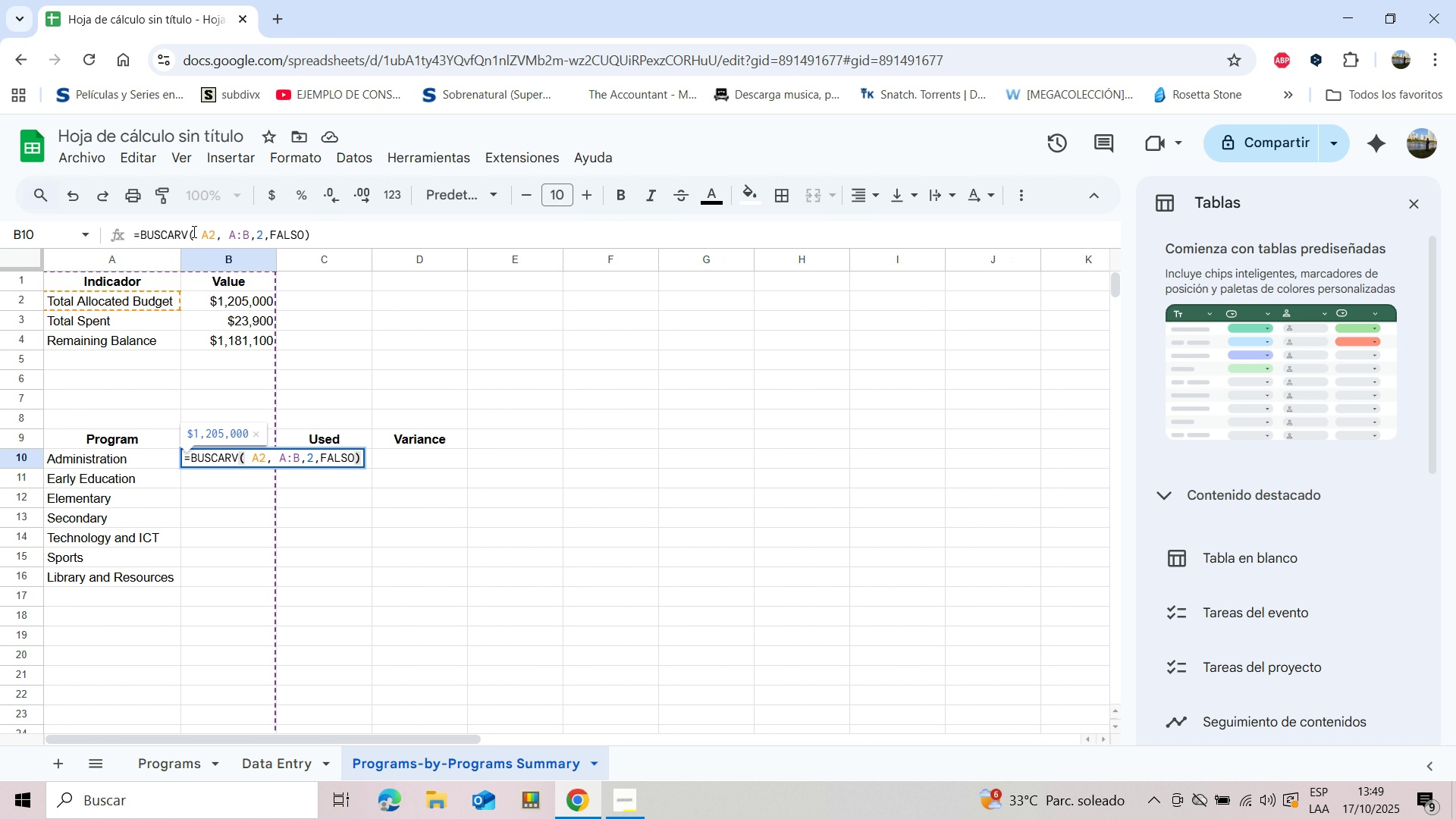 
left_click([196, 231])
 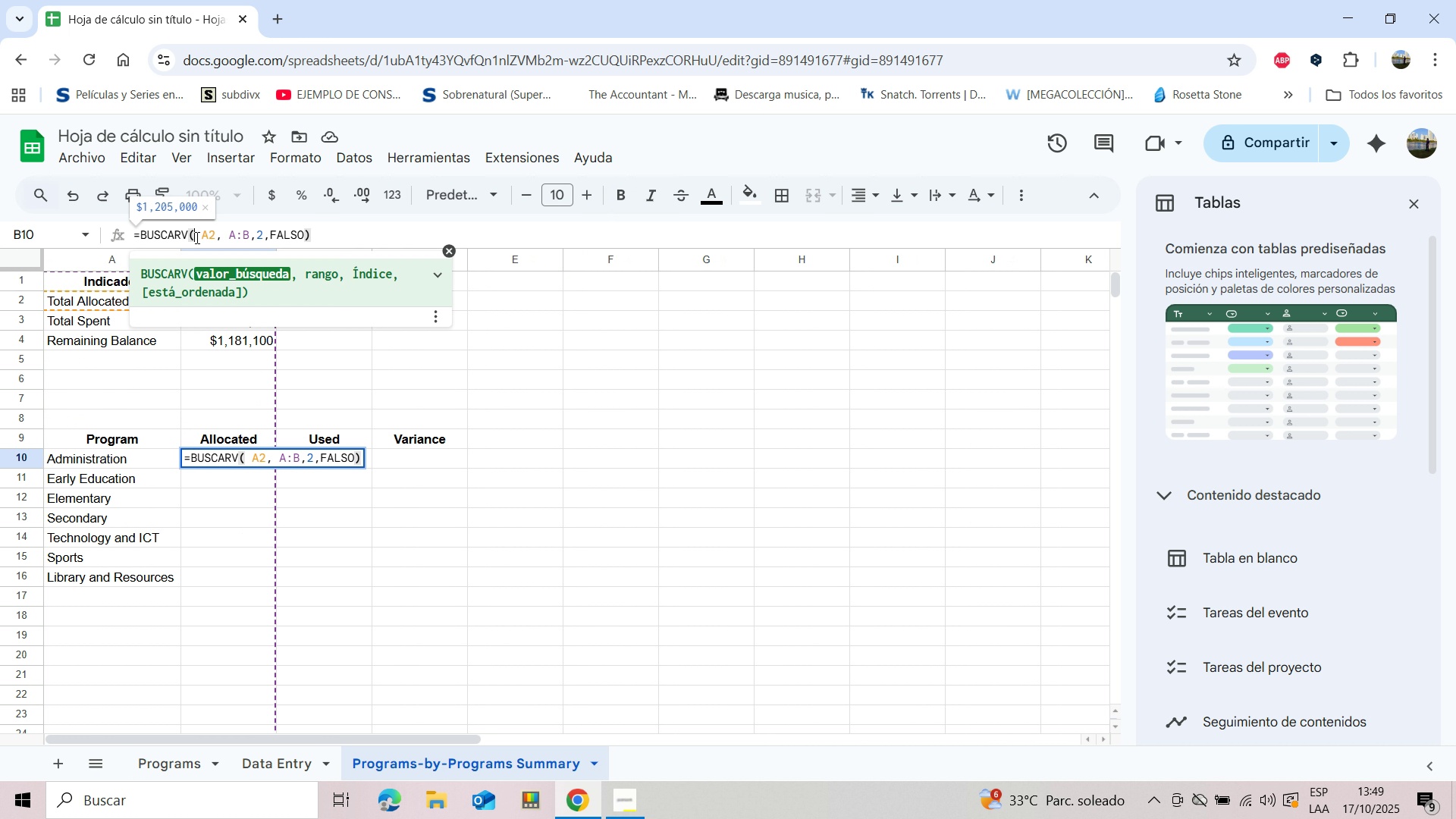 
key(Control+V)
 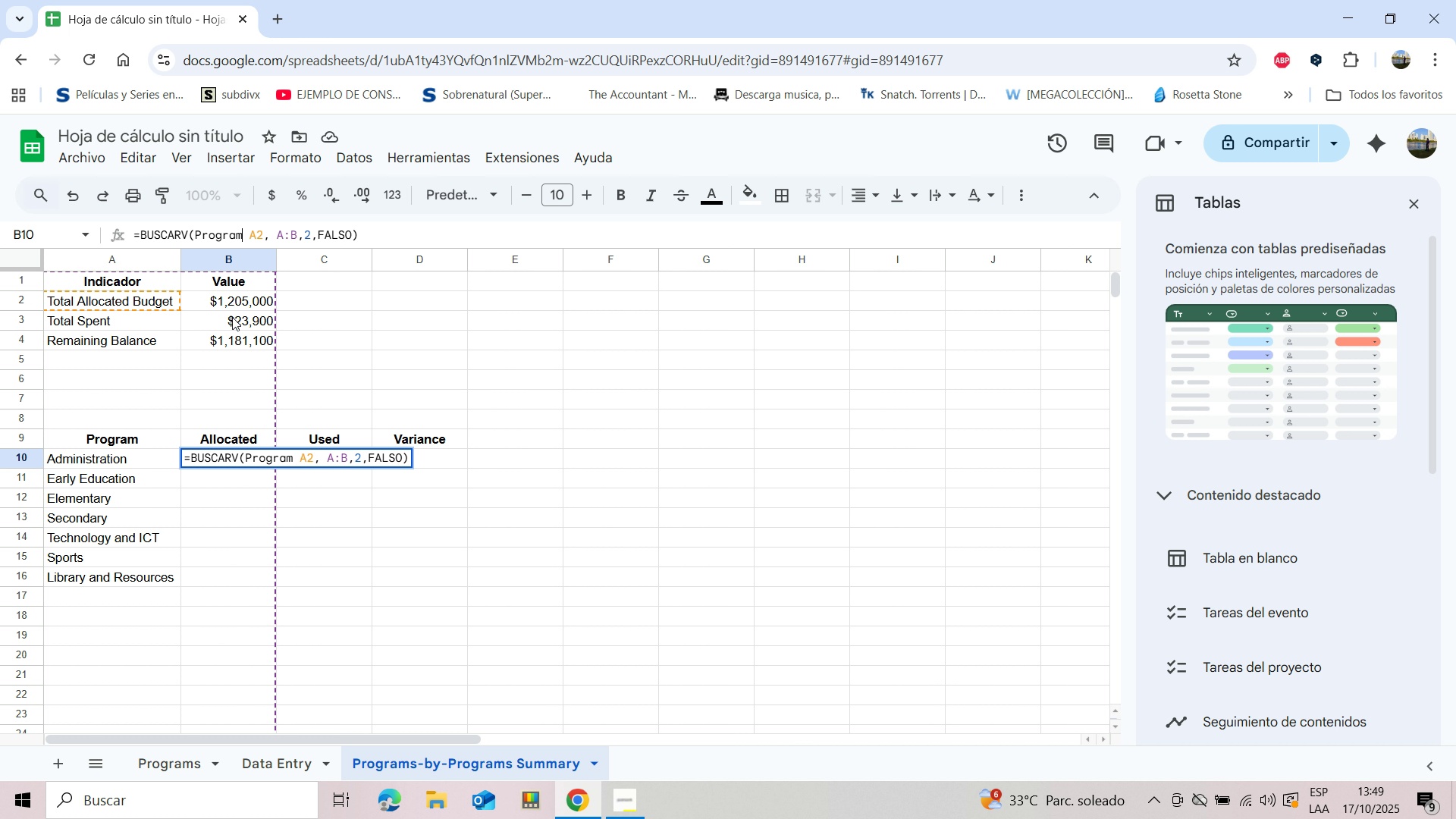 
wait(12.24)
 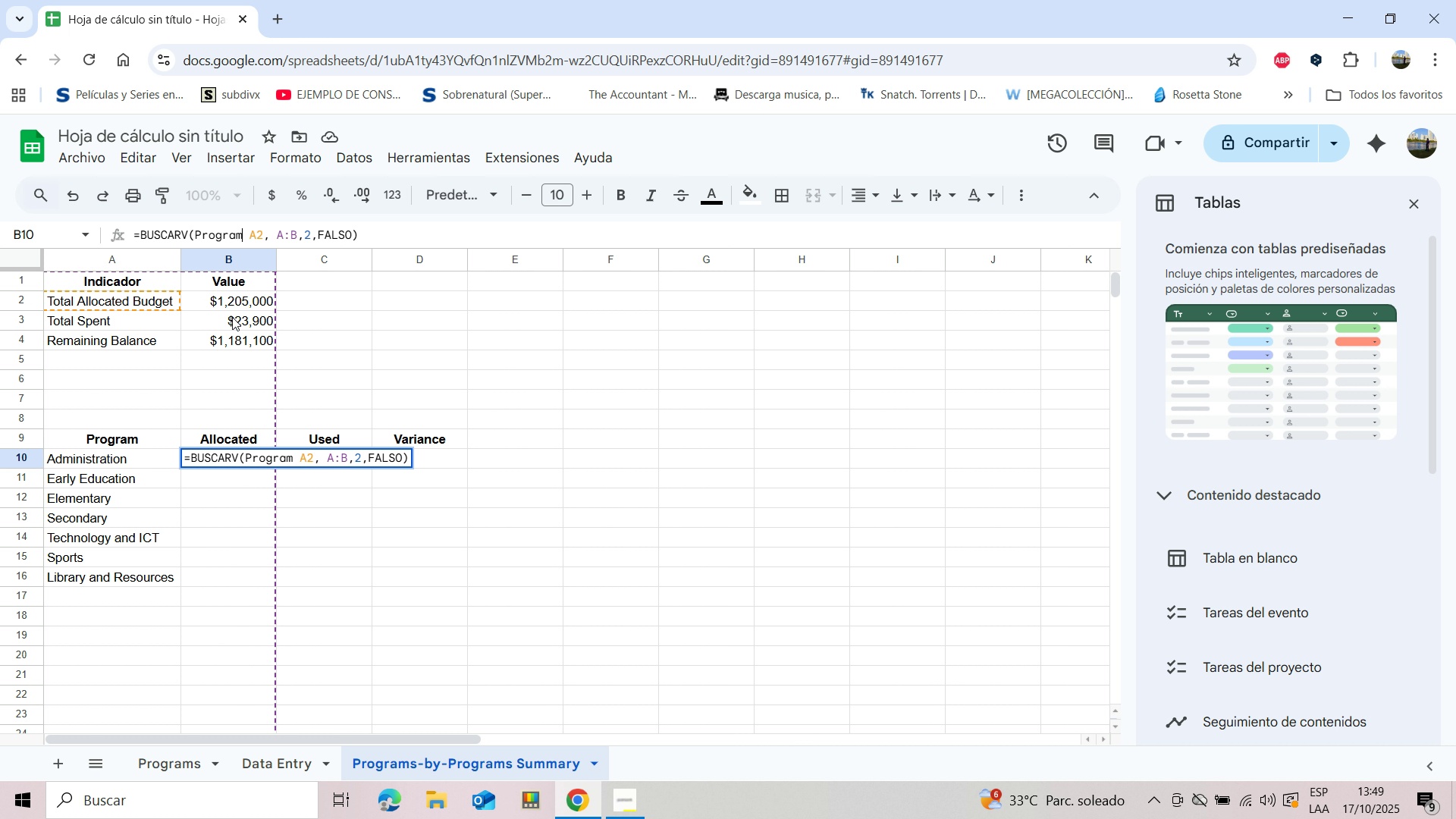 
key(Enter)
 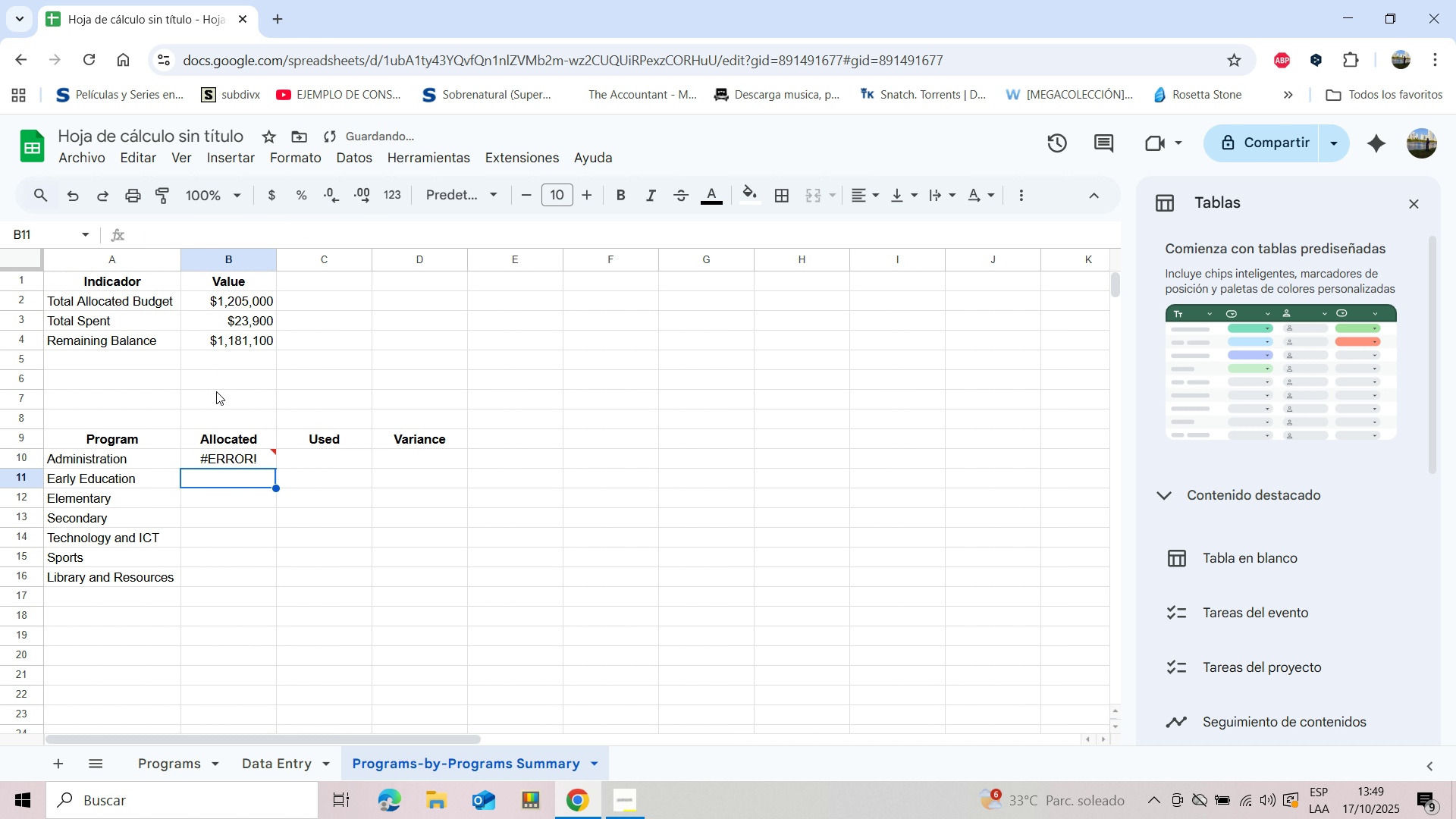 
left_click([224, 449])
 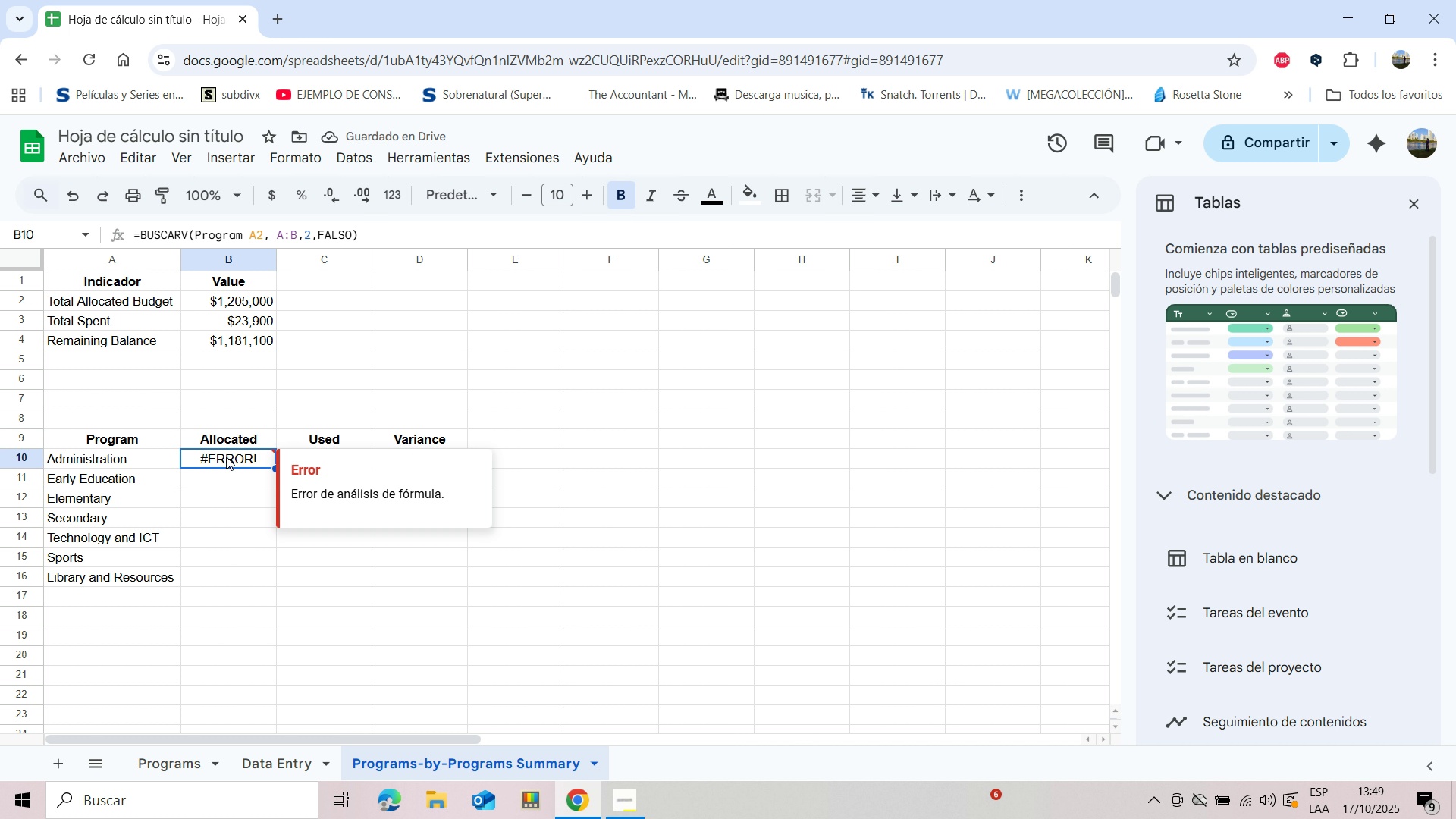 
double_click([226, 457])
 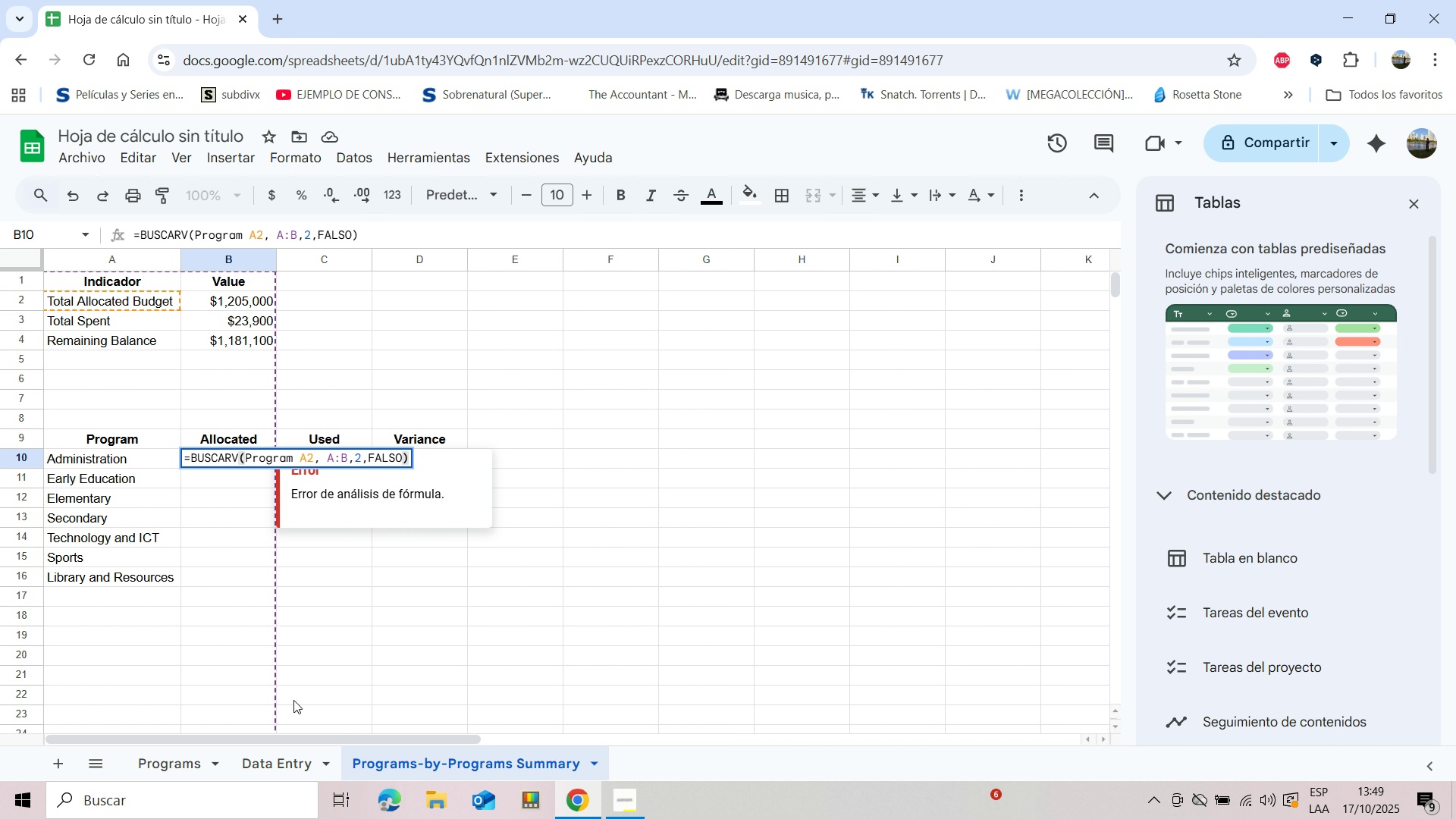 
left_click([170, 756])
 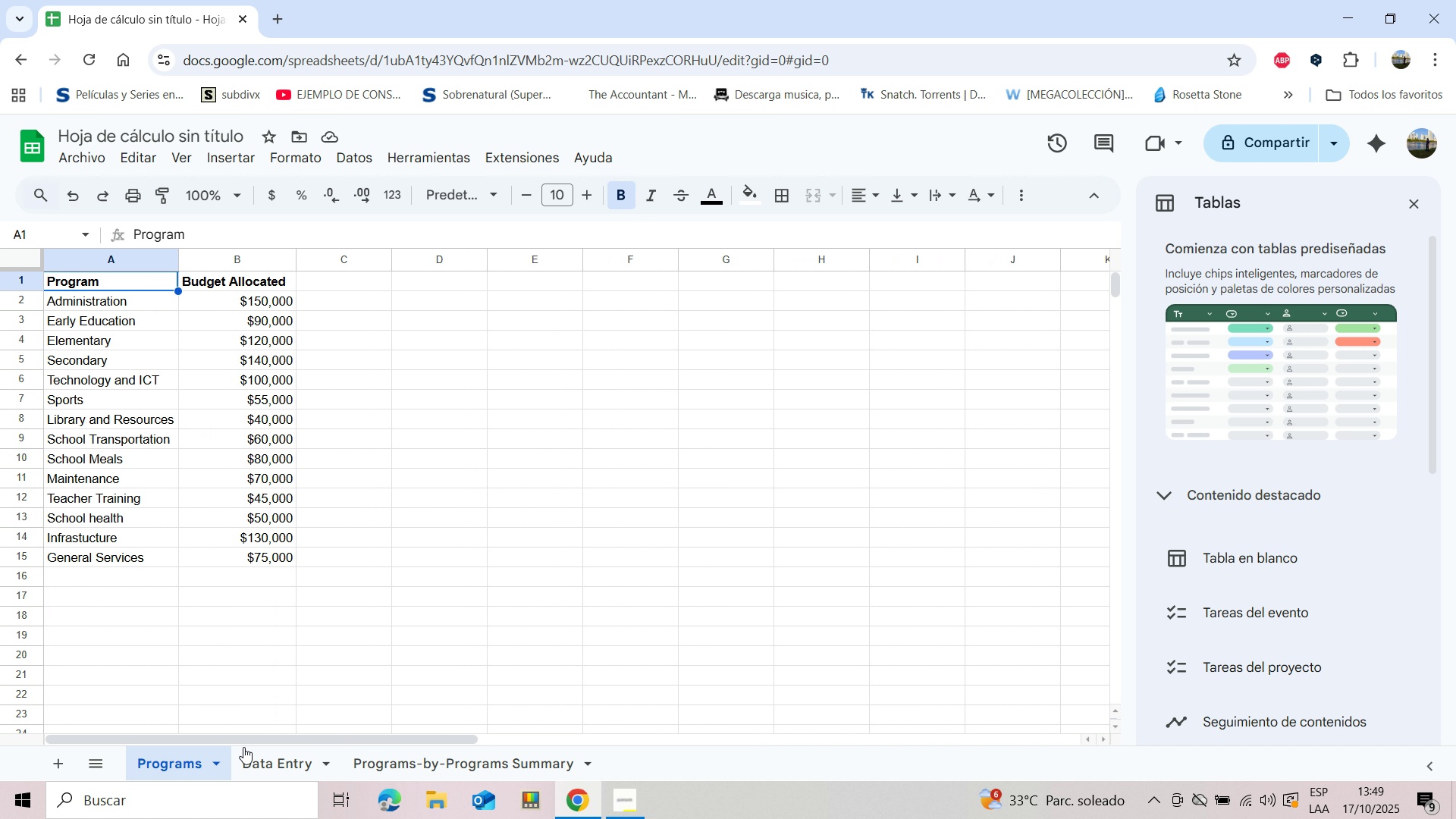 
wait(9.51)
 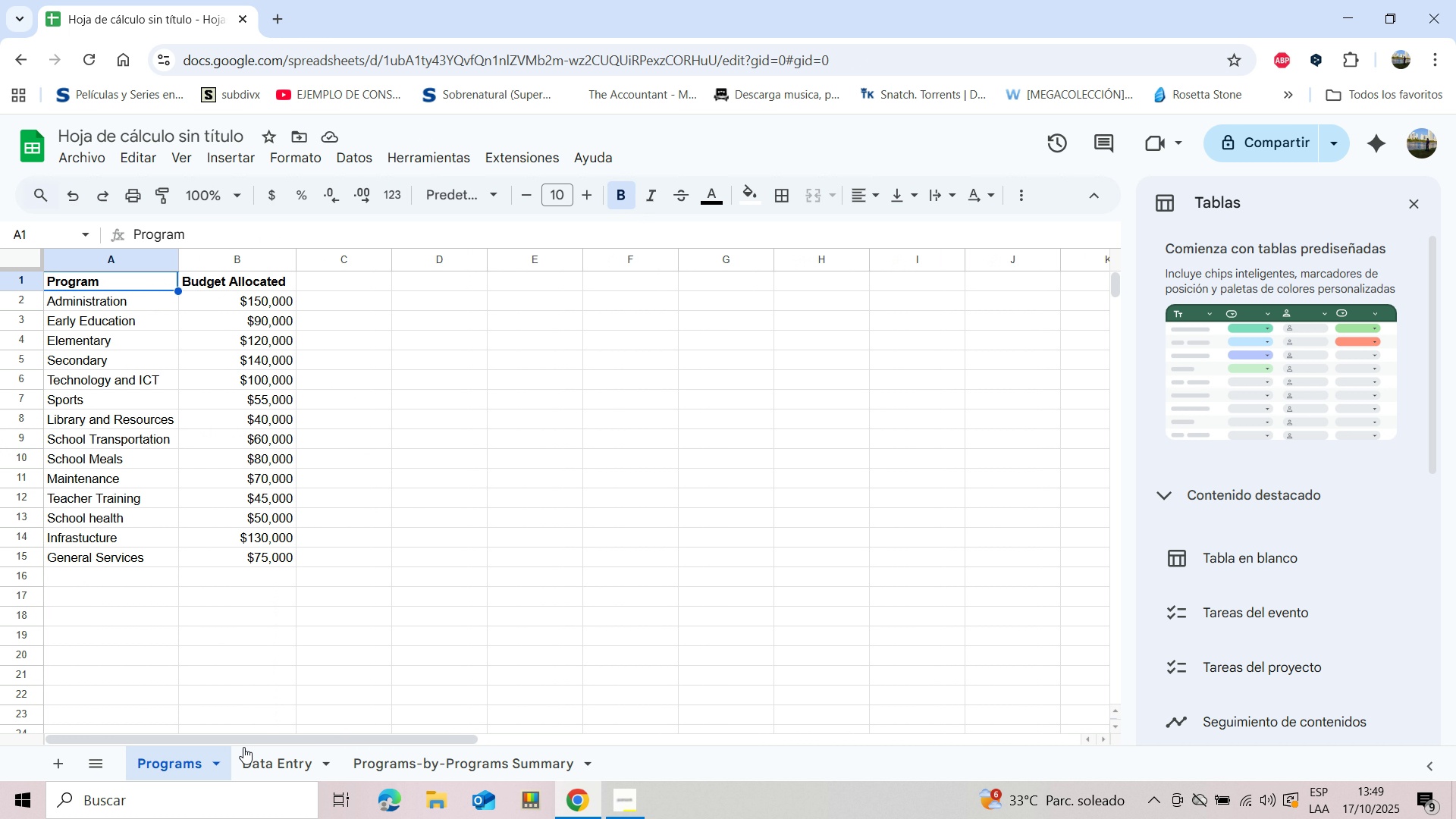 
left_click([376, 764])
 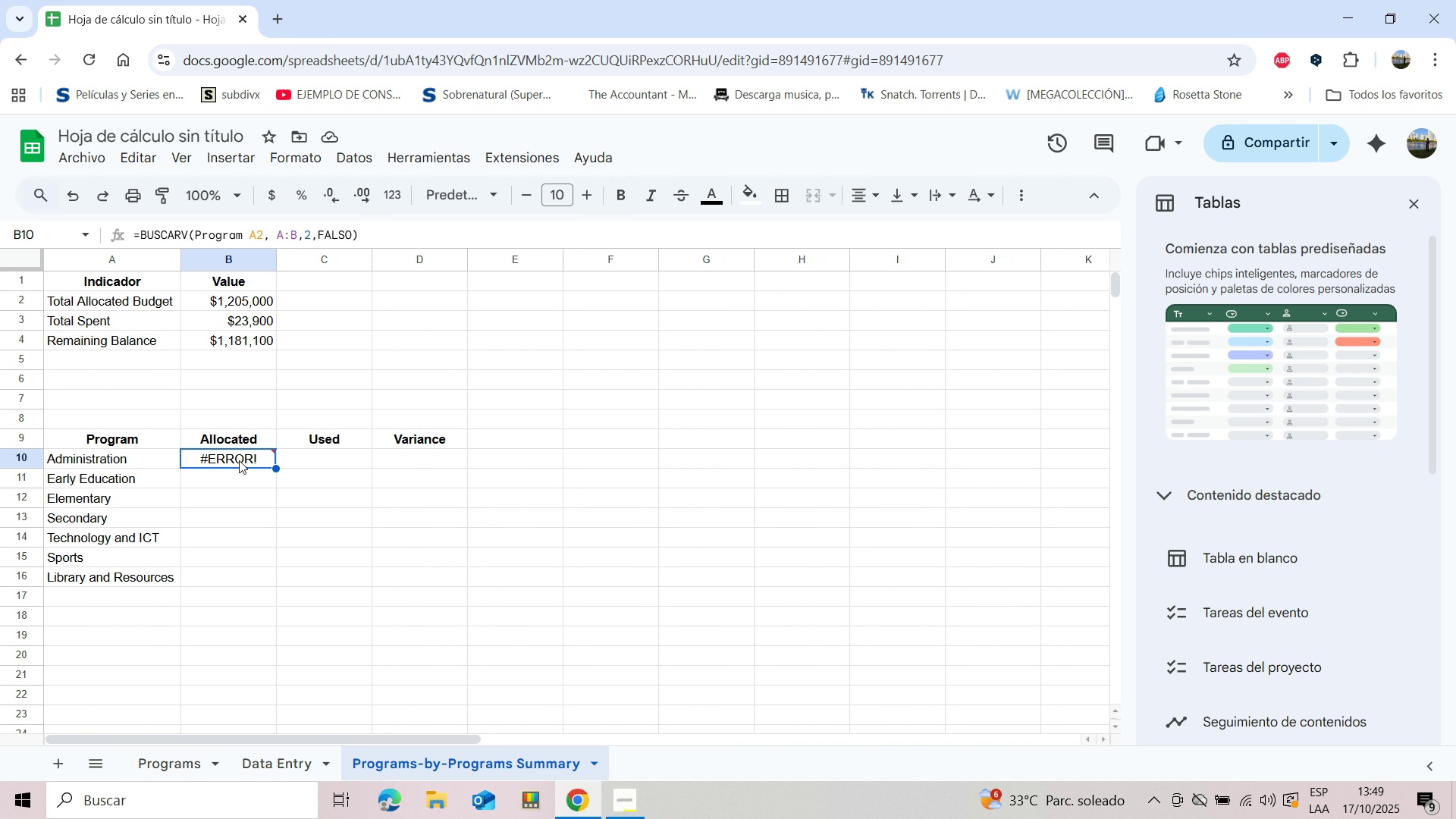 
double_click([239, 460])
 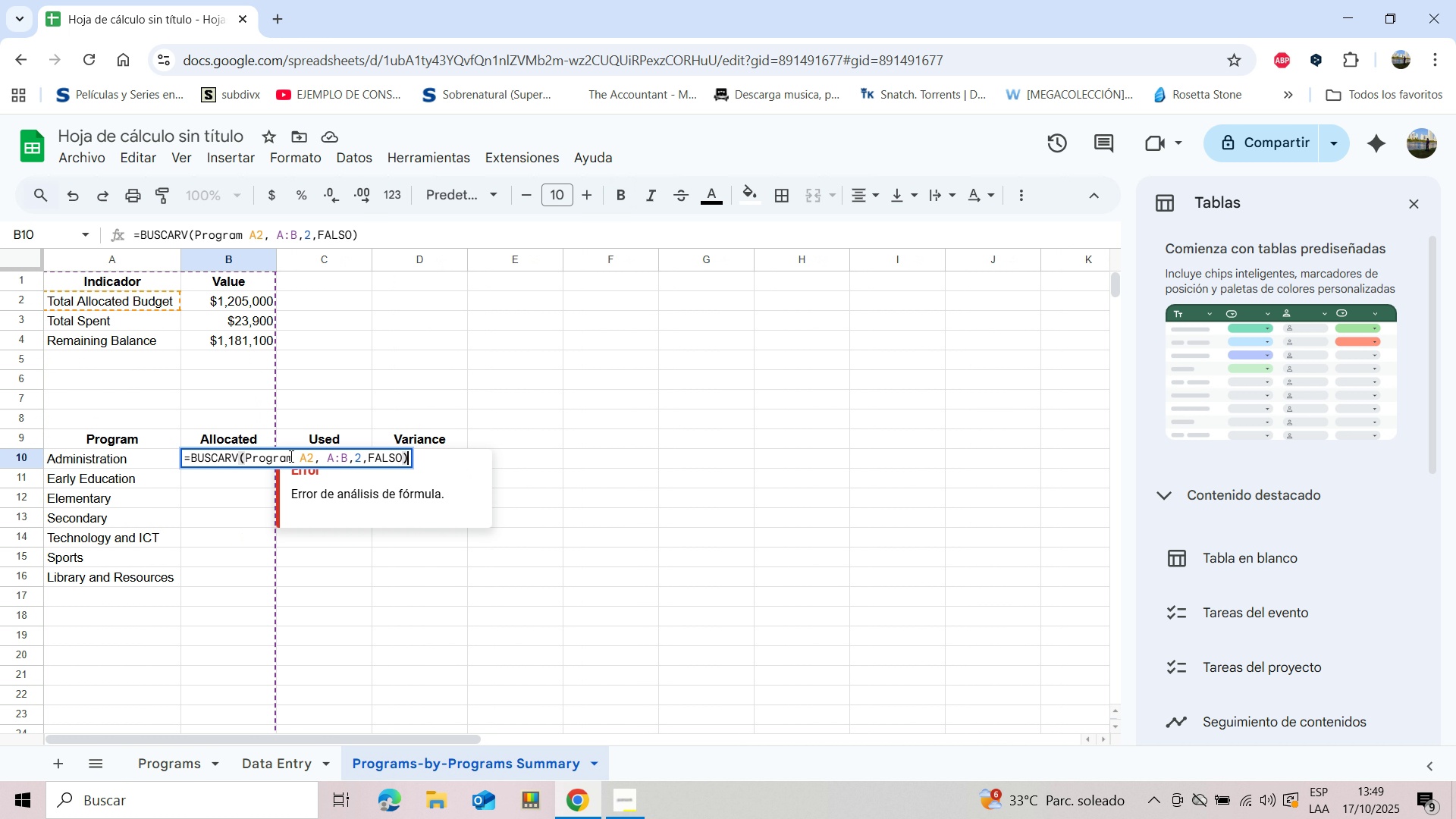 
left_click_drag(start_coordinate=[291, 457], to_coordinate=[247, 454])
 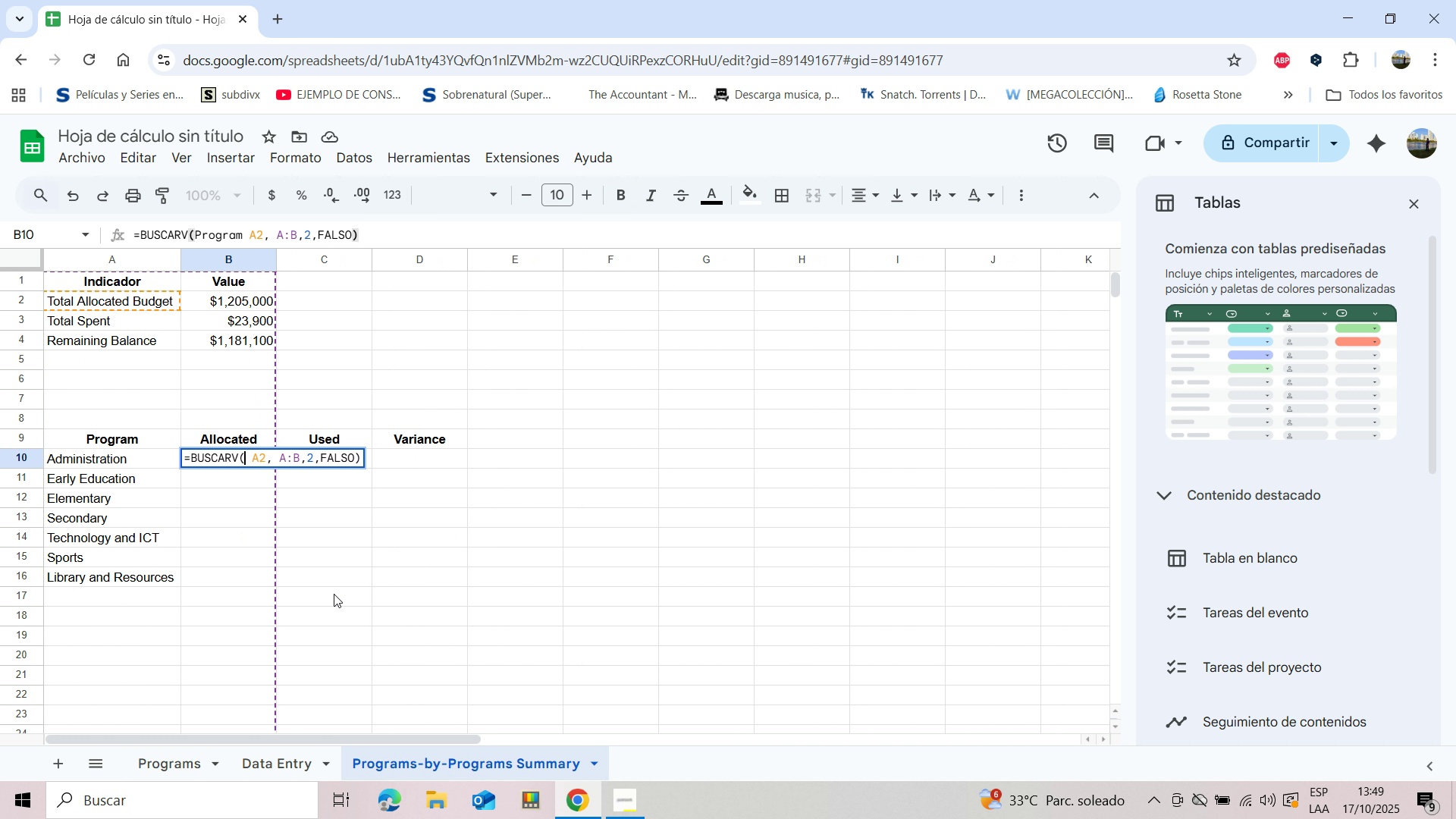 
key(Backspace)
 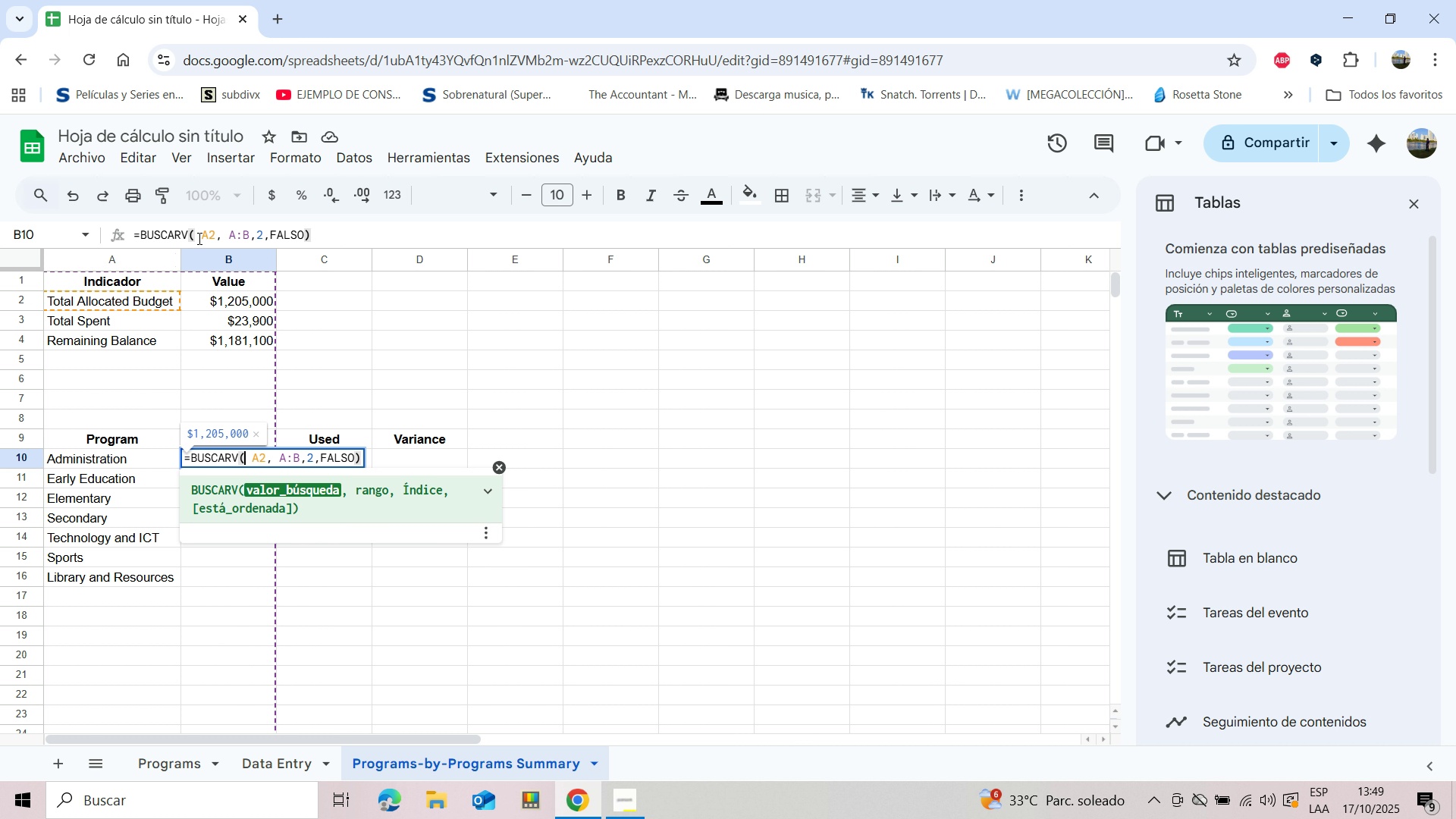 
left_click([200, 236])
 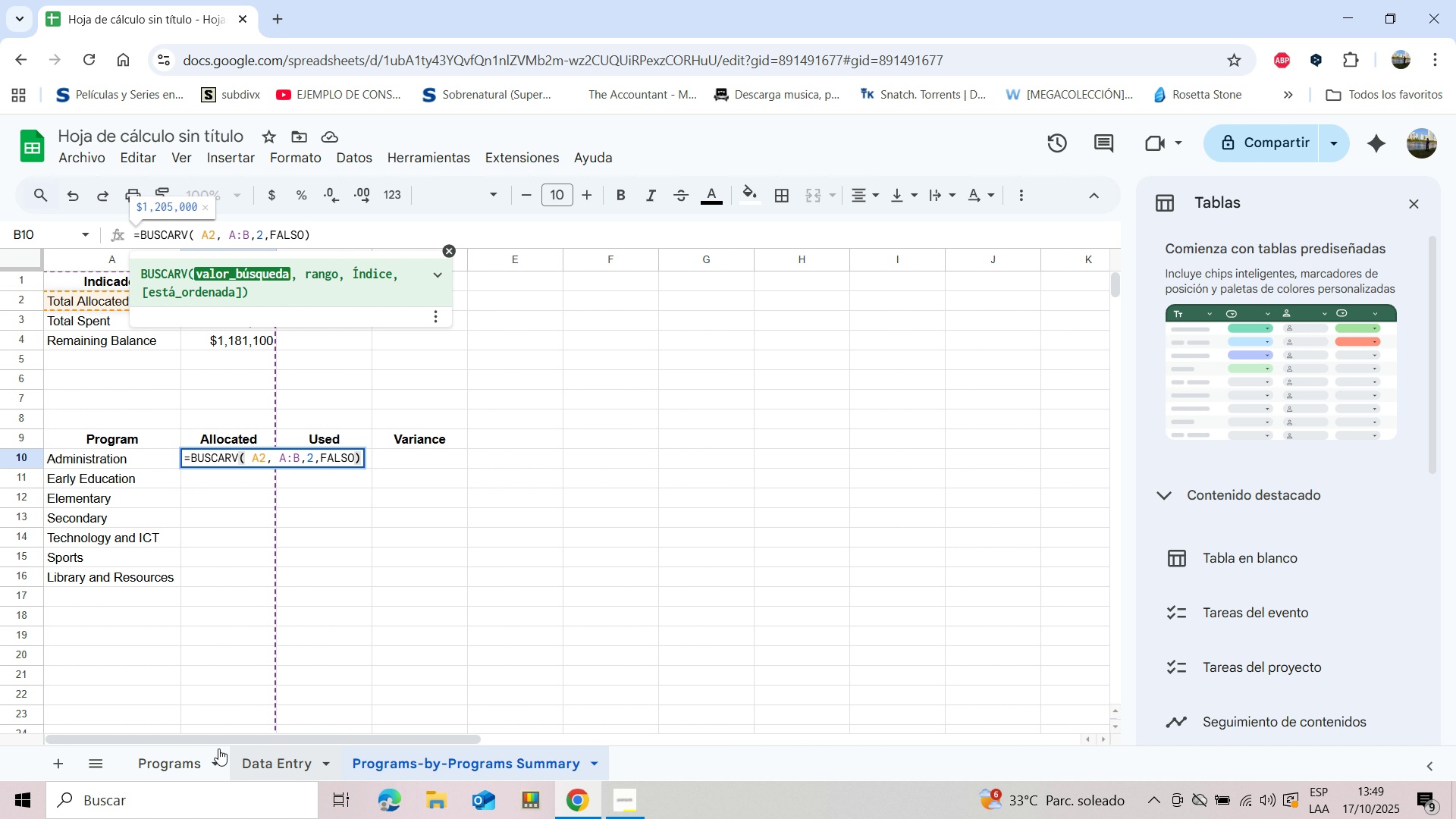 
left_click([173, 764])
 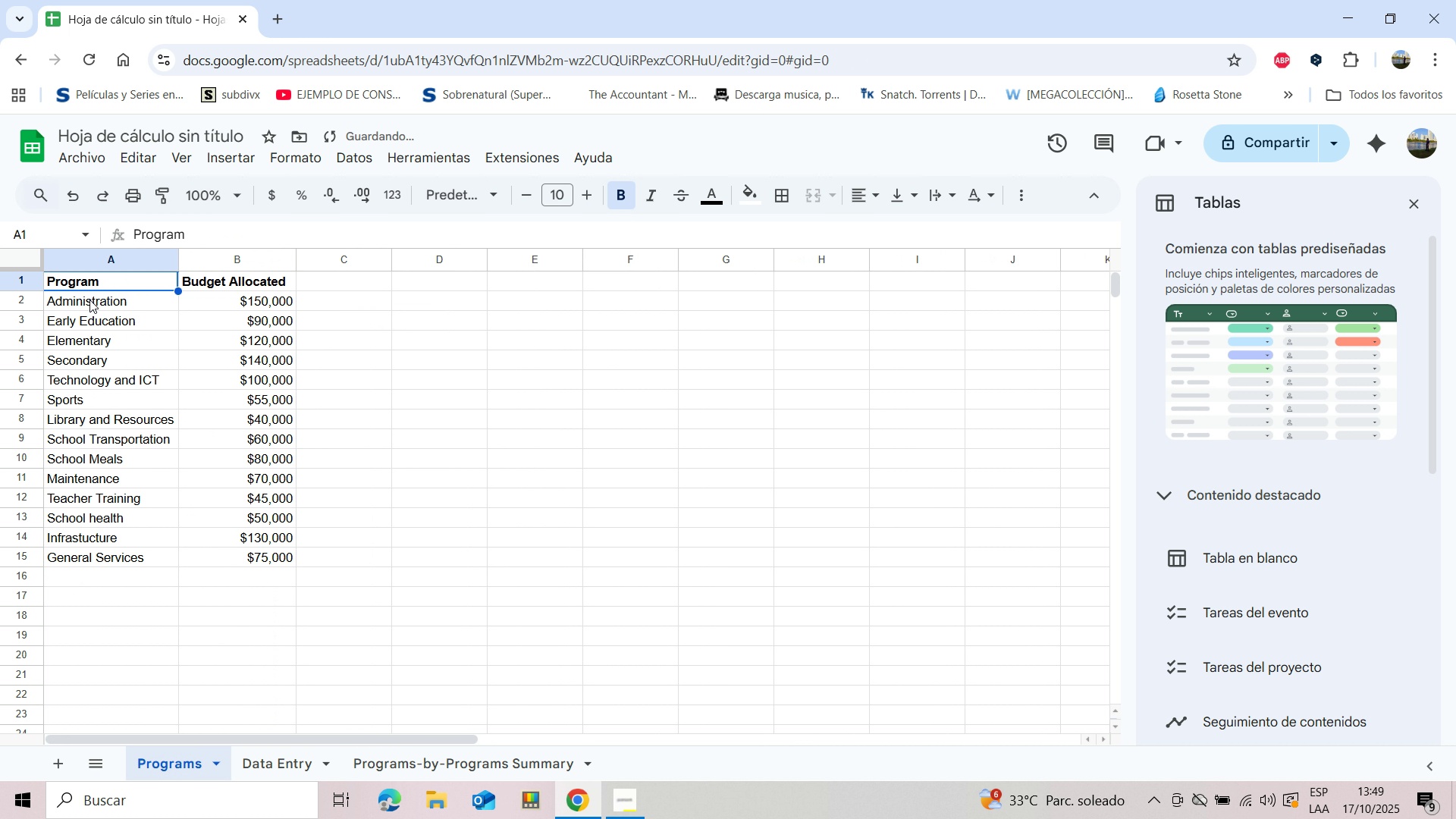 
left_click([89, 300])
 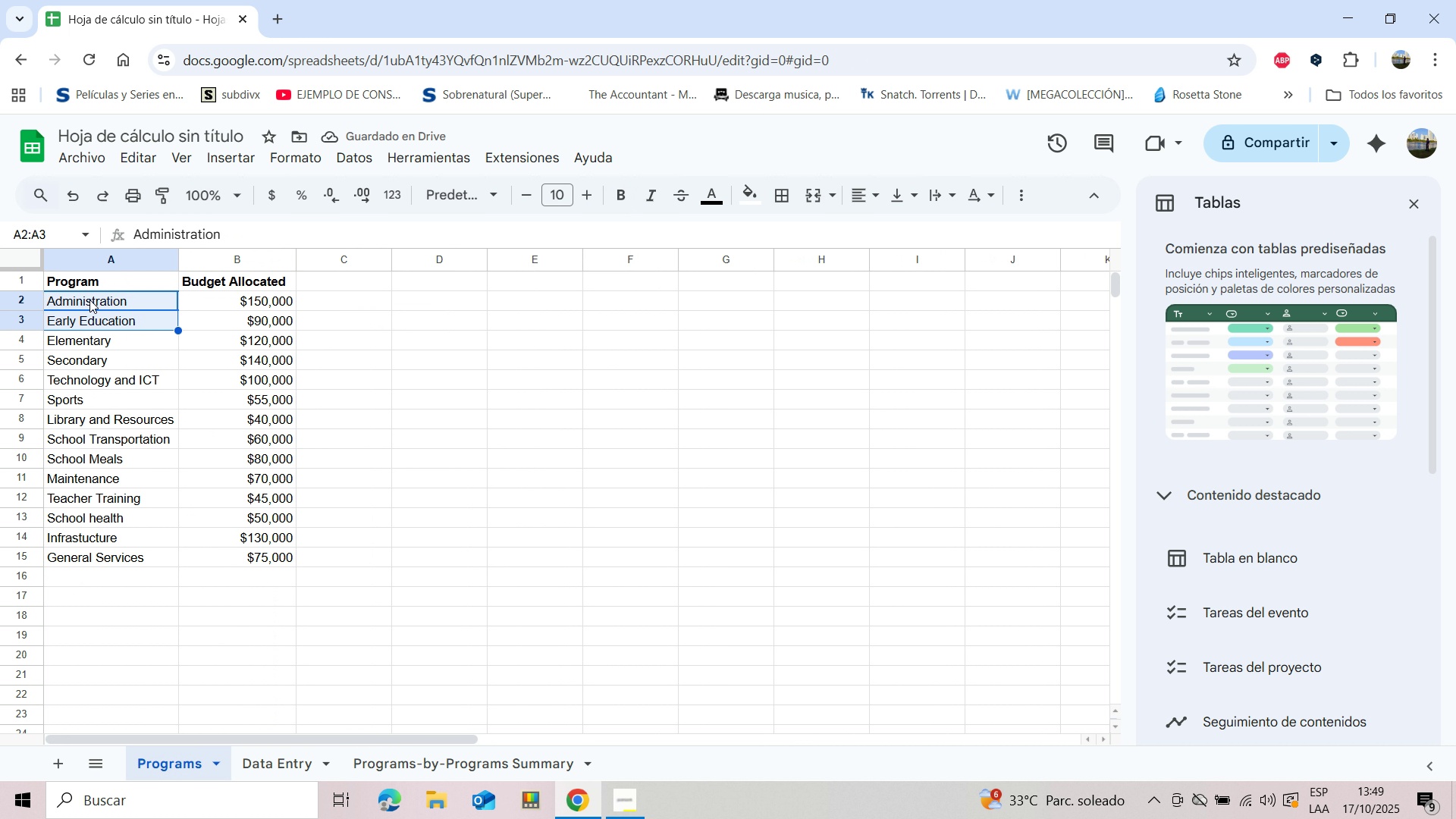 
key(Shift+ArrowDown)
 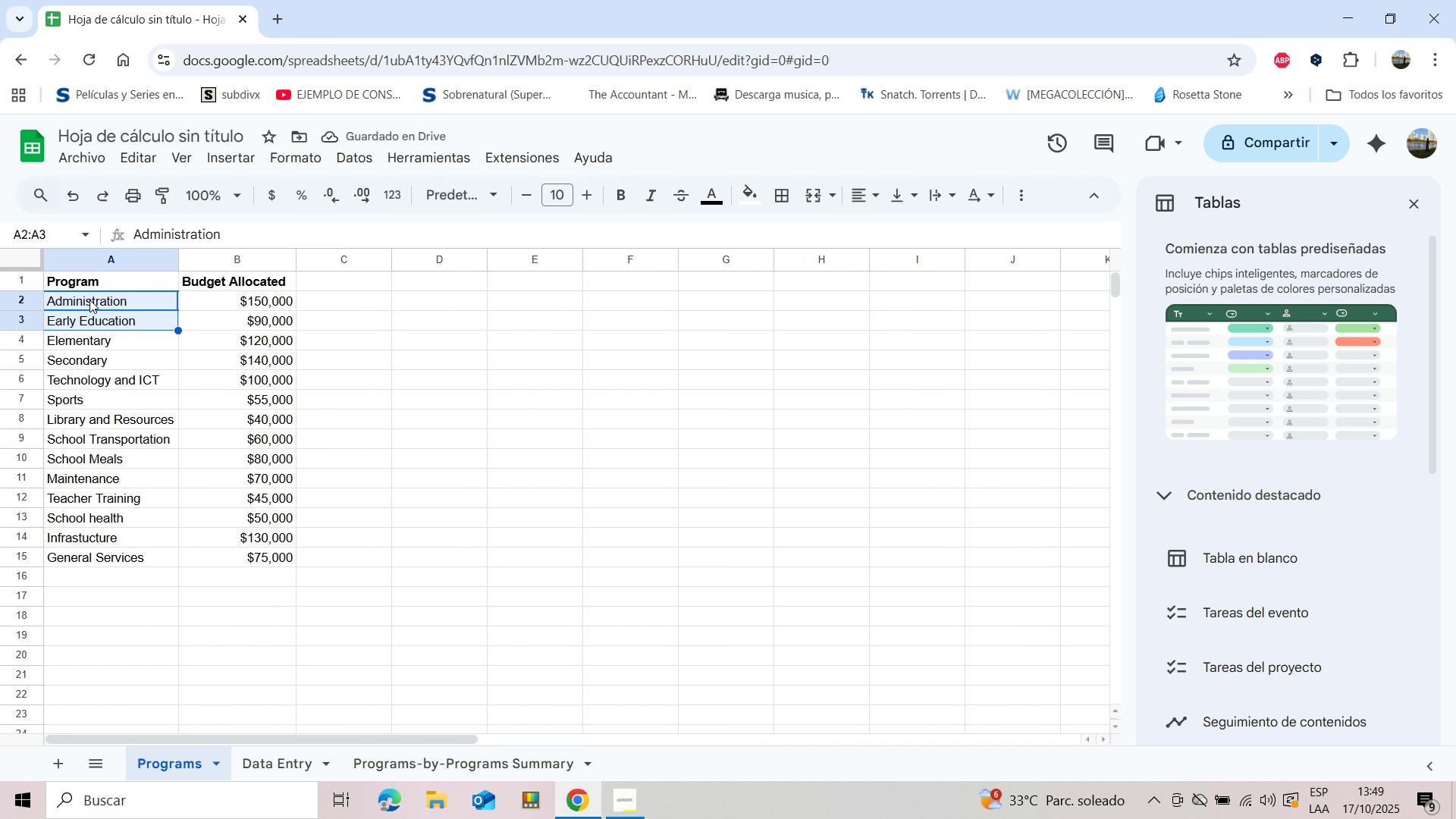 
key(Shift+ArrowDown)
 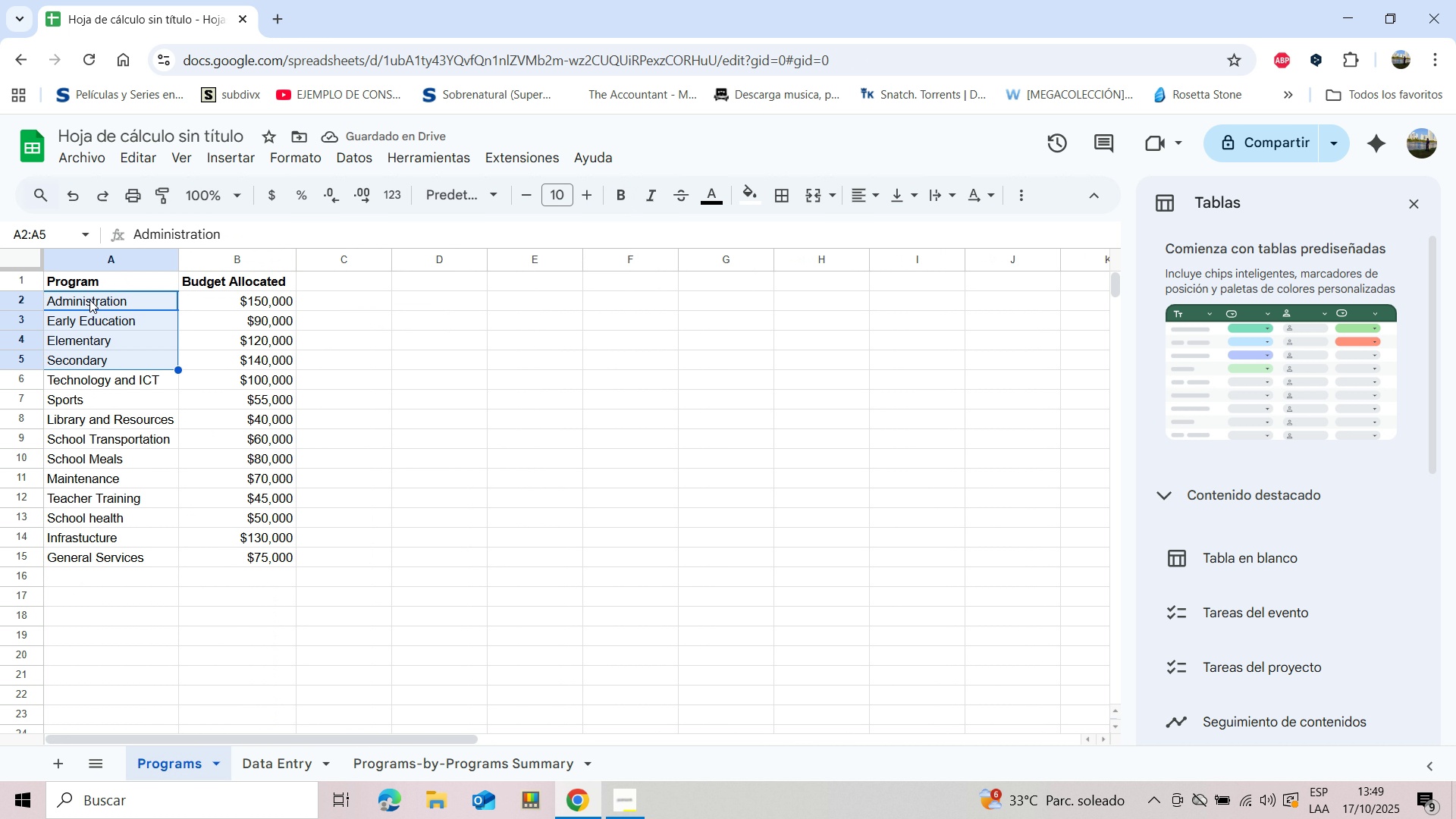 
key(Shift+ArrowDown)
 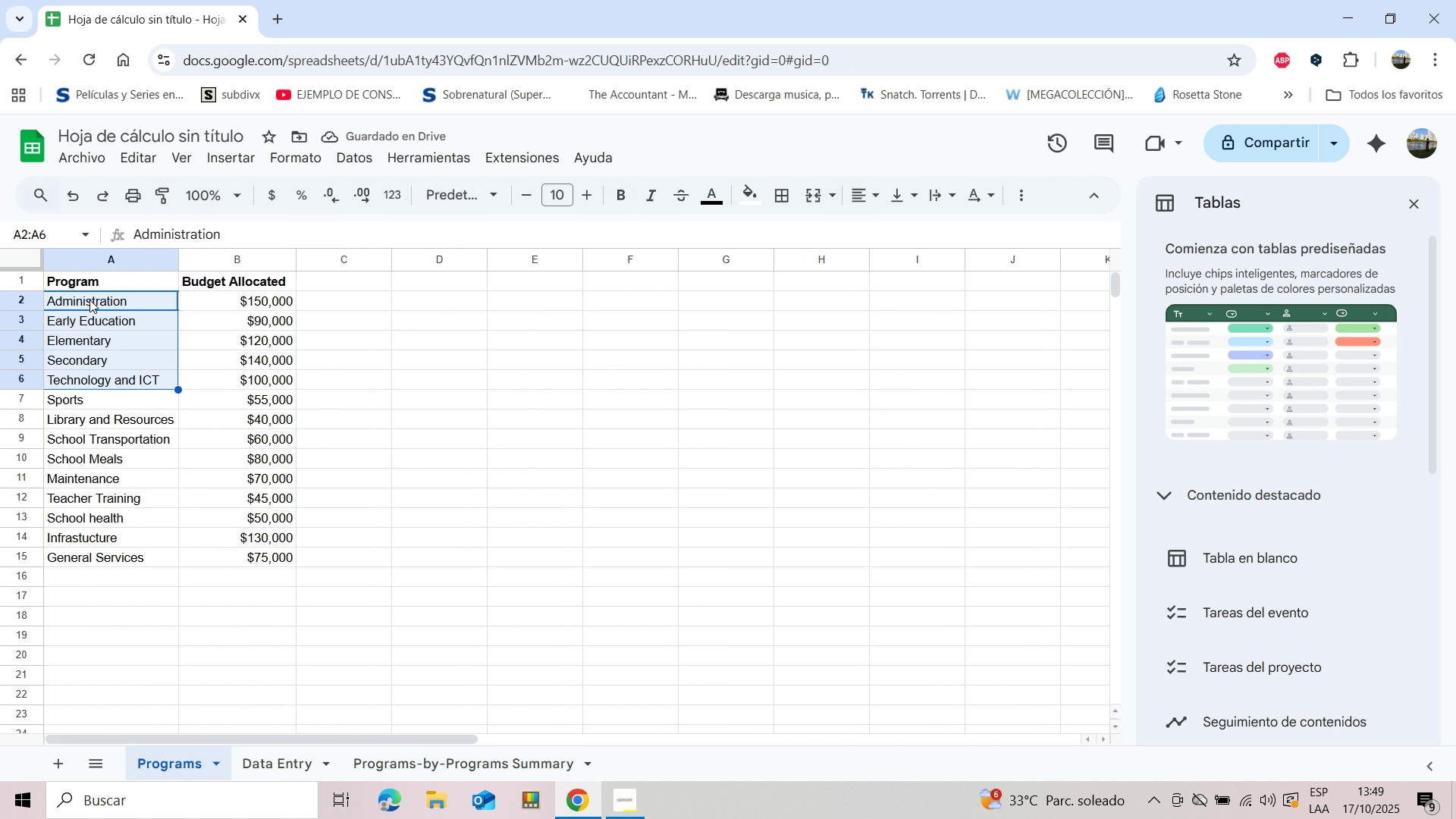 
key(Shift+ArrowDown)
 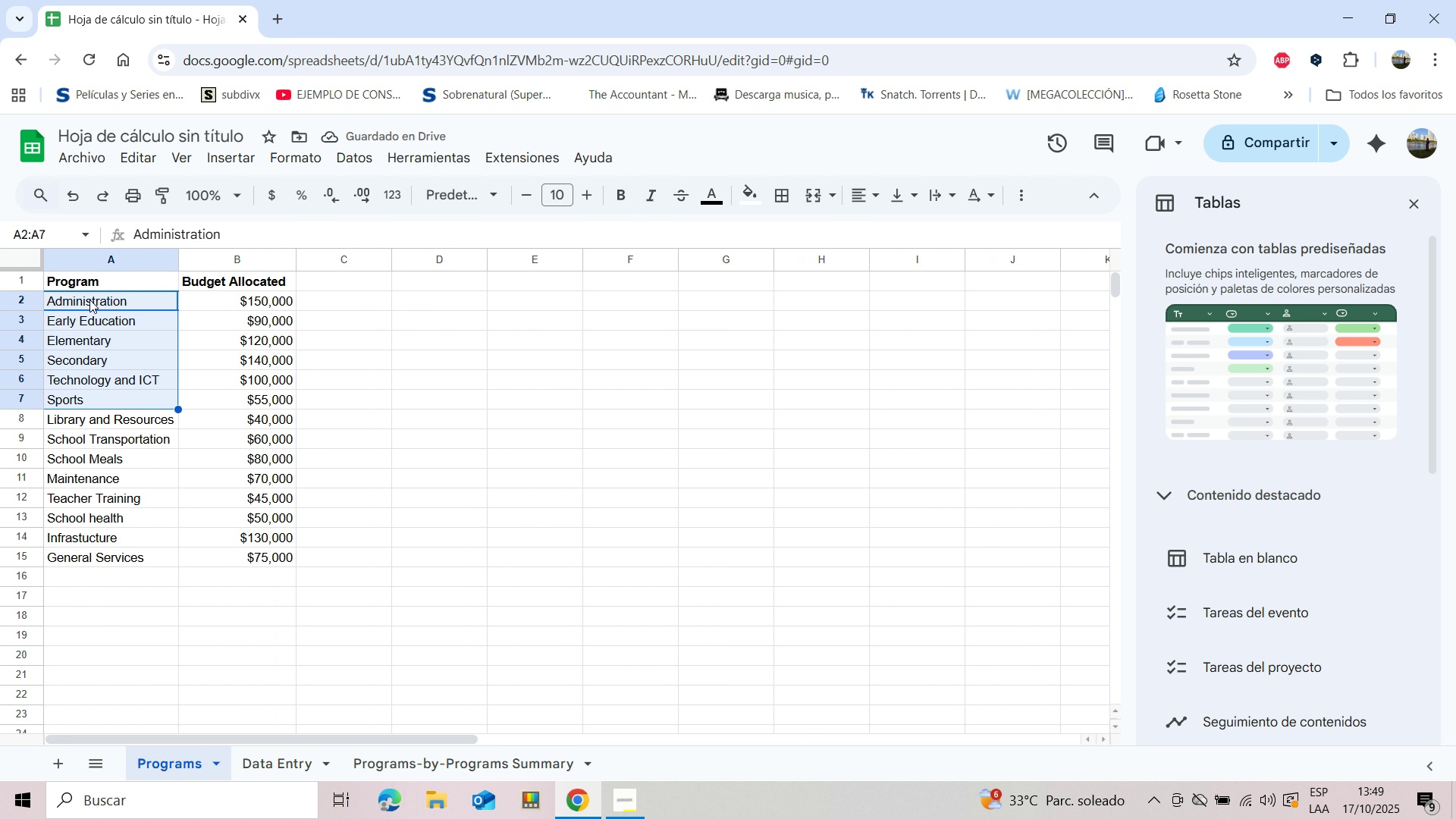 
key(Shift+ArrowDown)
 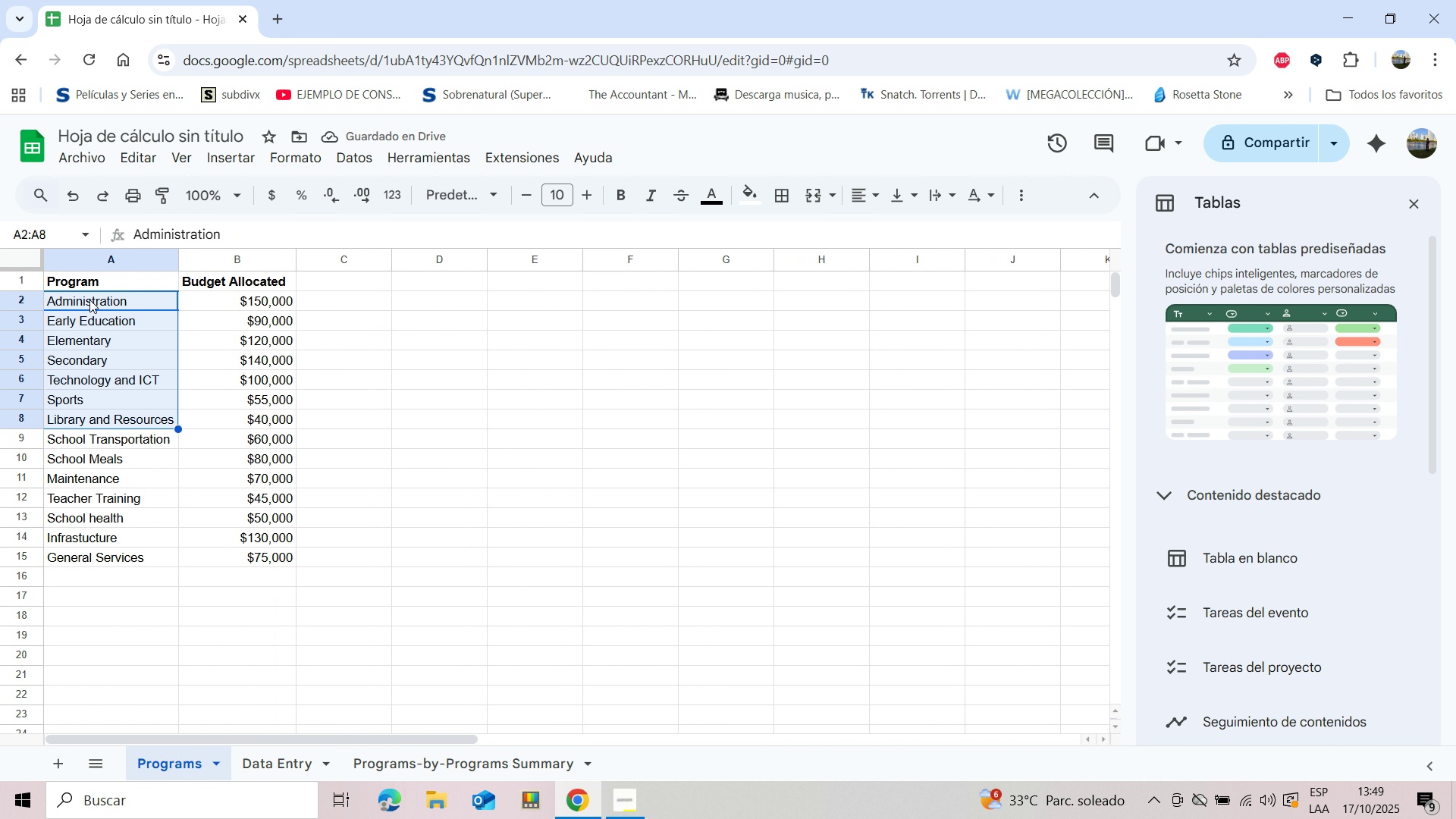 
key(Shift+ArrowDown)
 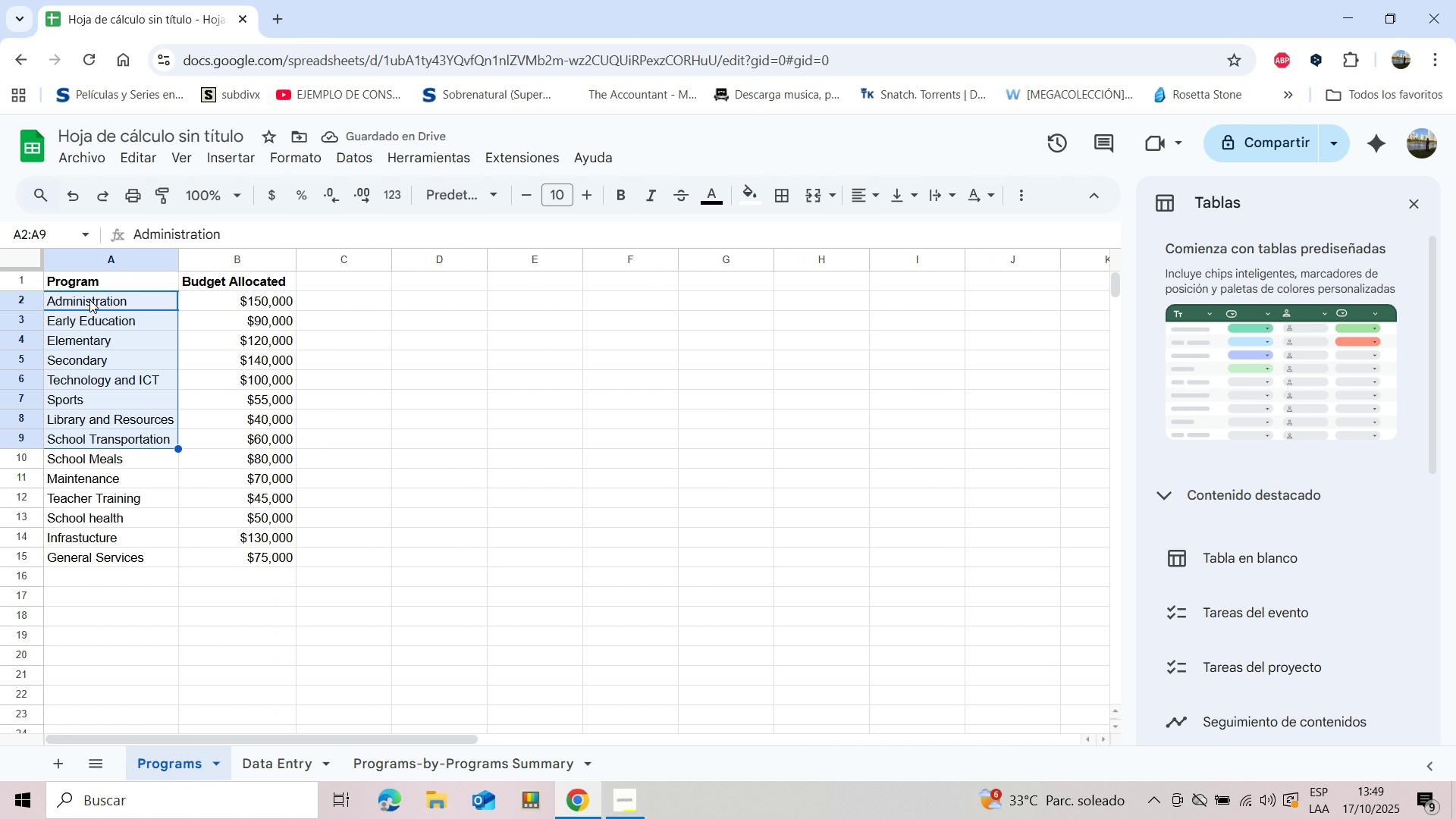 
key(Shift+ArrowDown)
 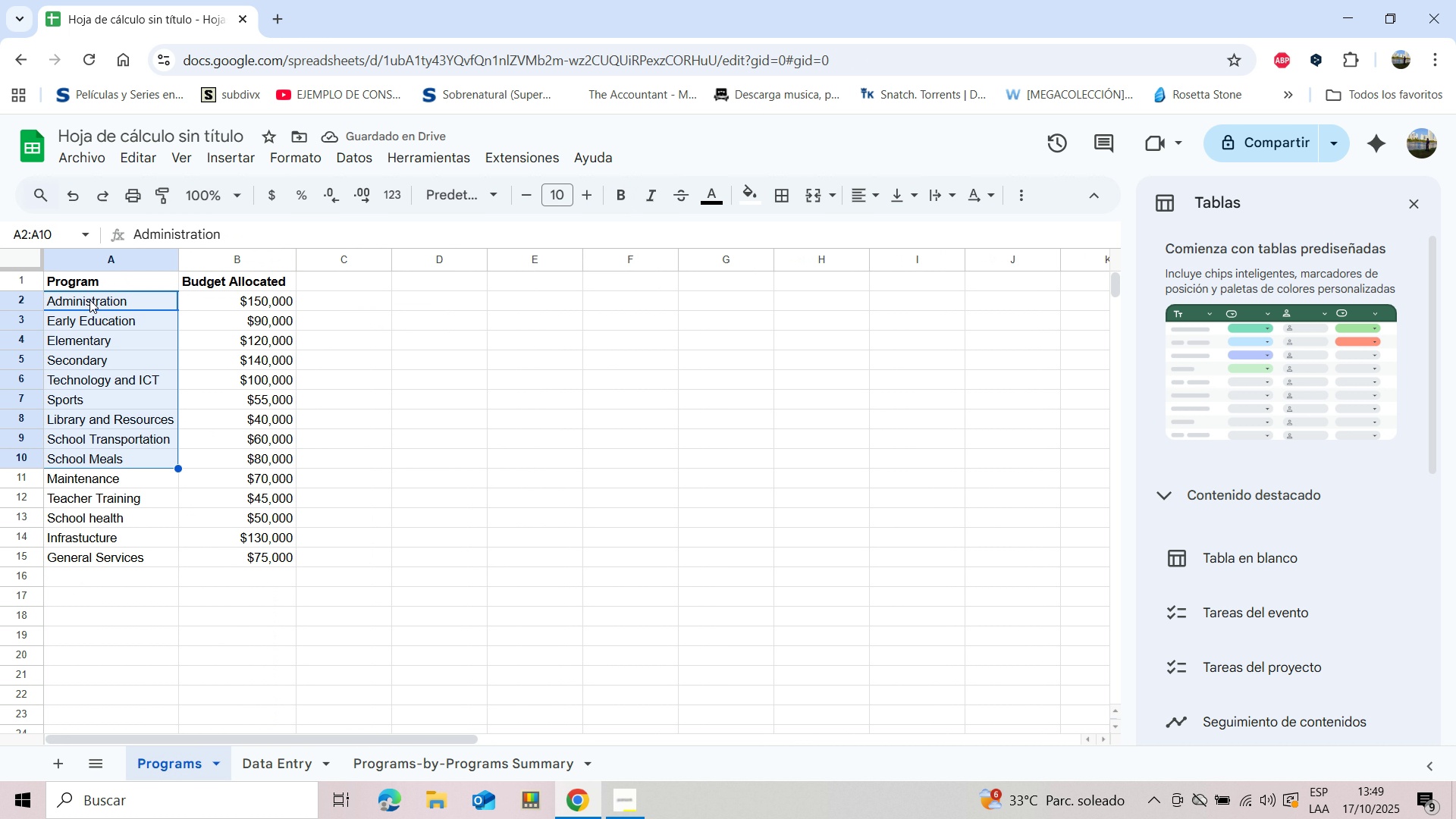 
key(Shift+ArrowDown)
 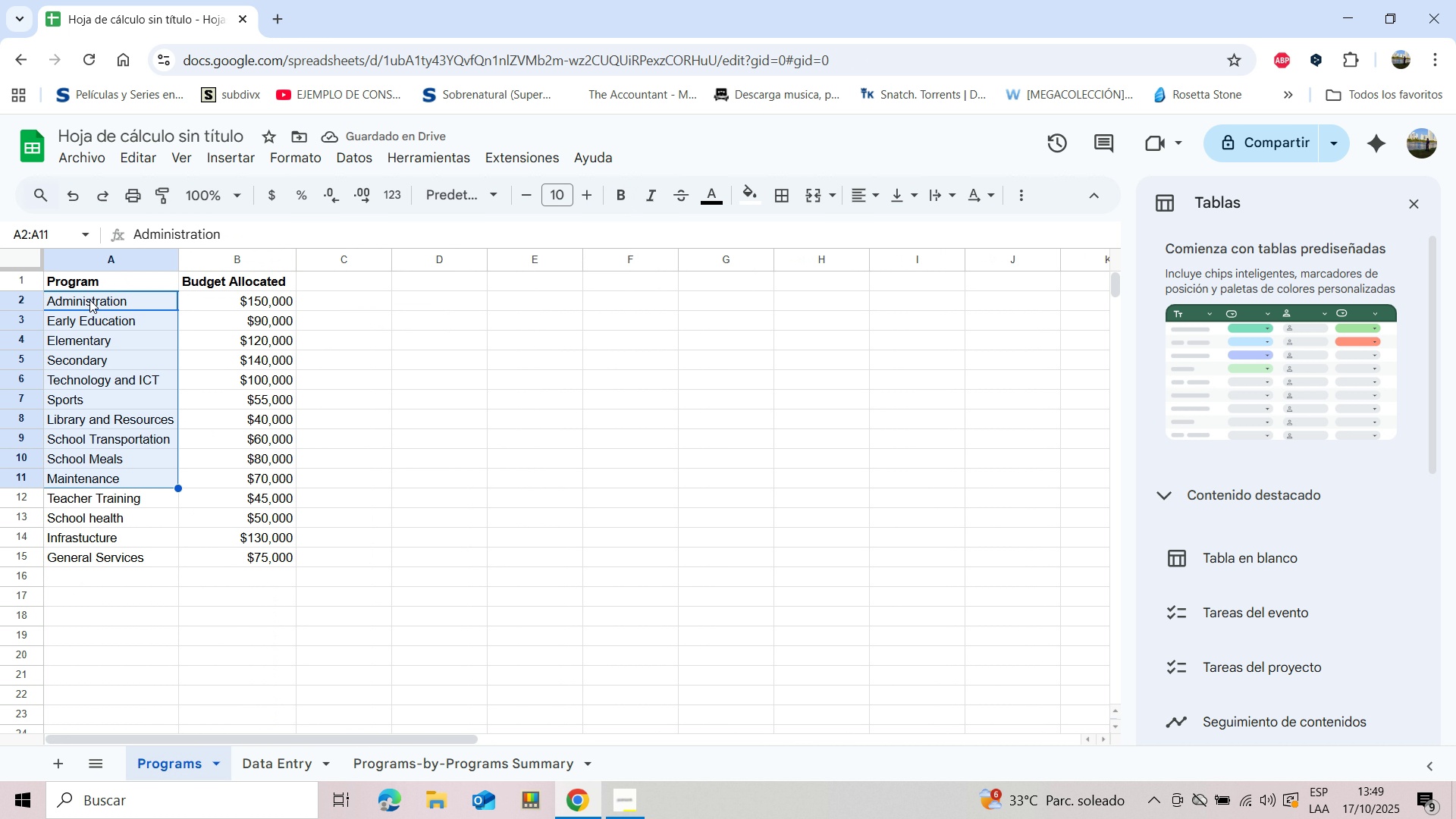 
key(Shift+ArrowDown)
 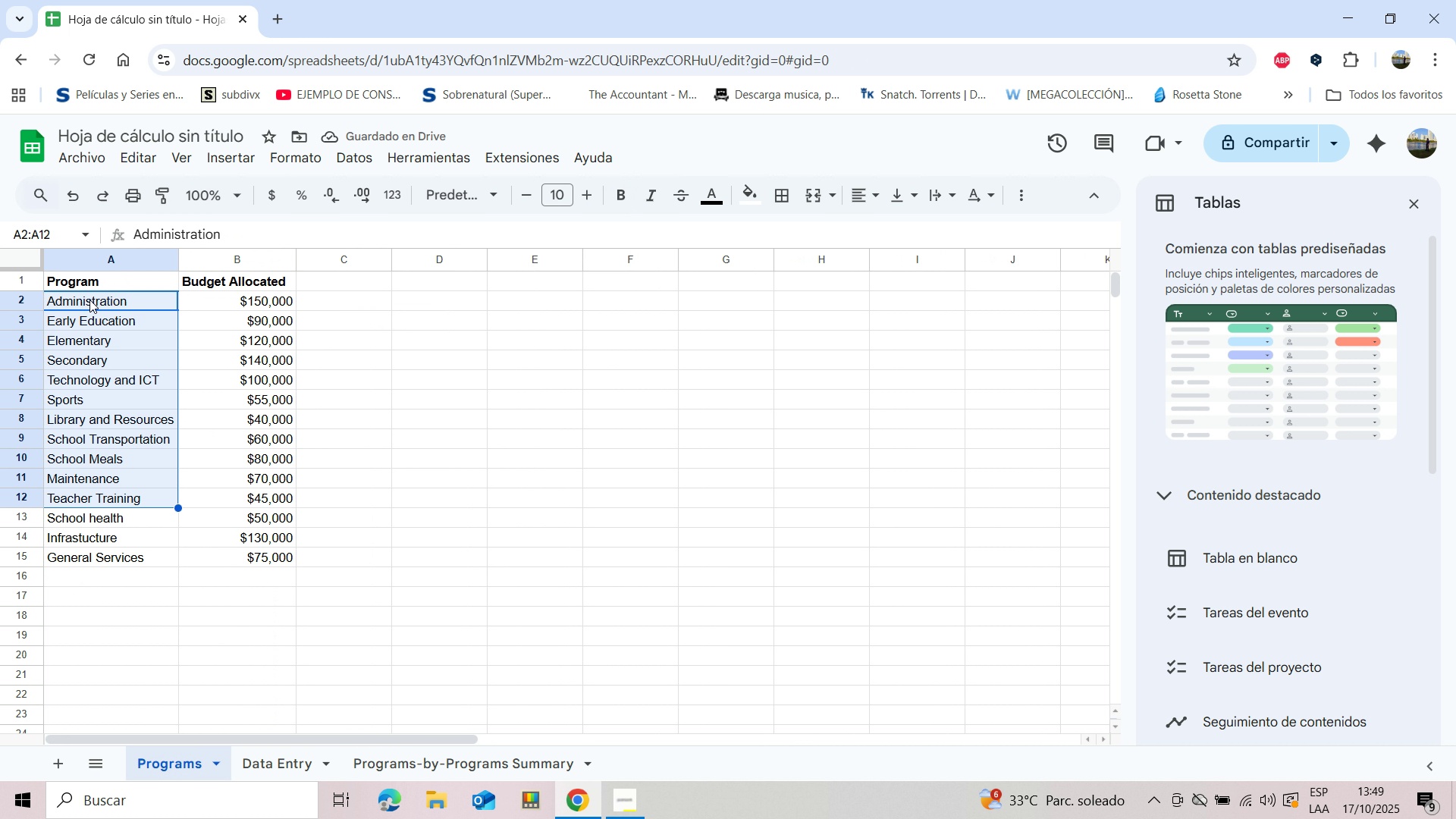 
key(Shift+ArrowDown)
 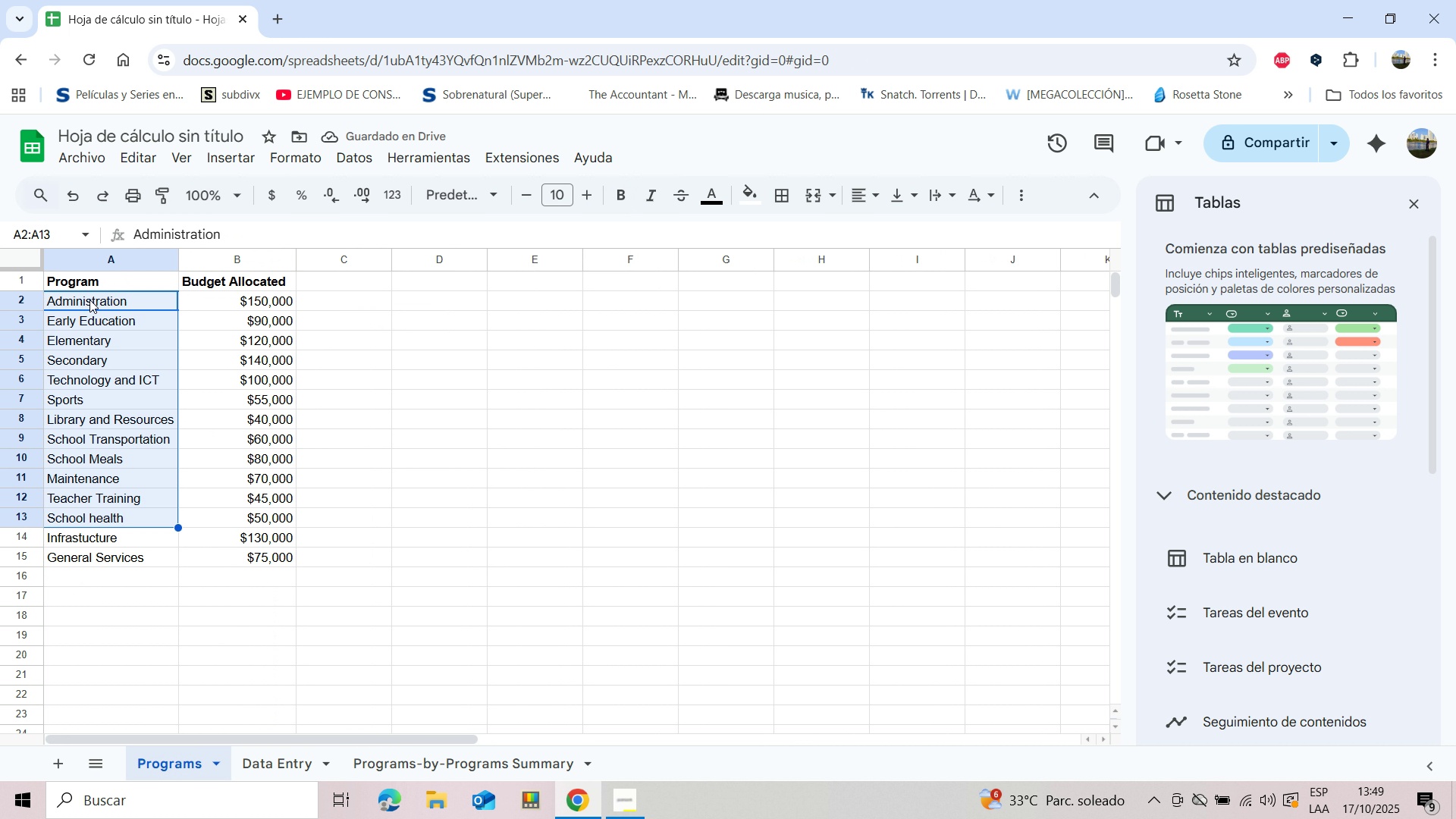 
key(Shift+ArrowDown)
 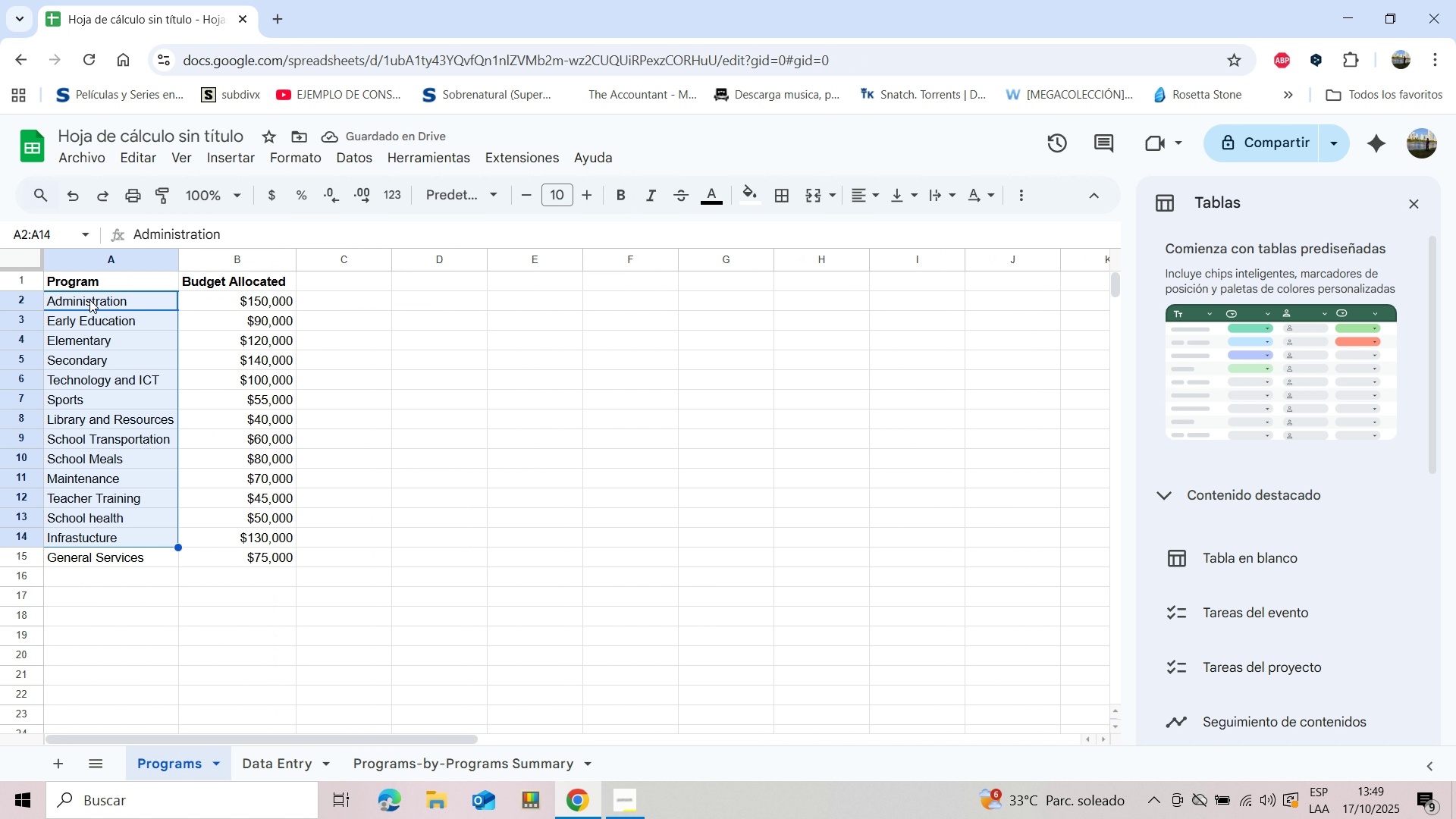 
key(Shift+ArrowDown)
 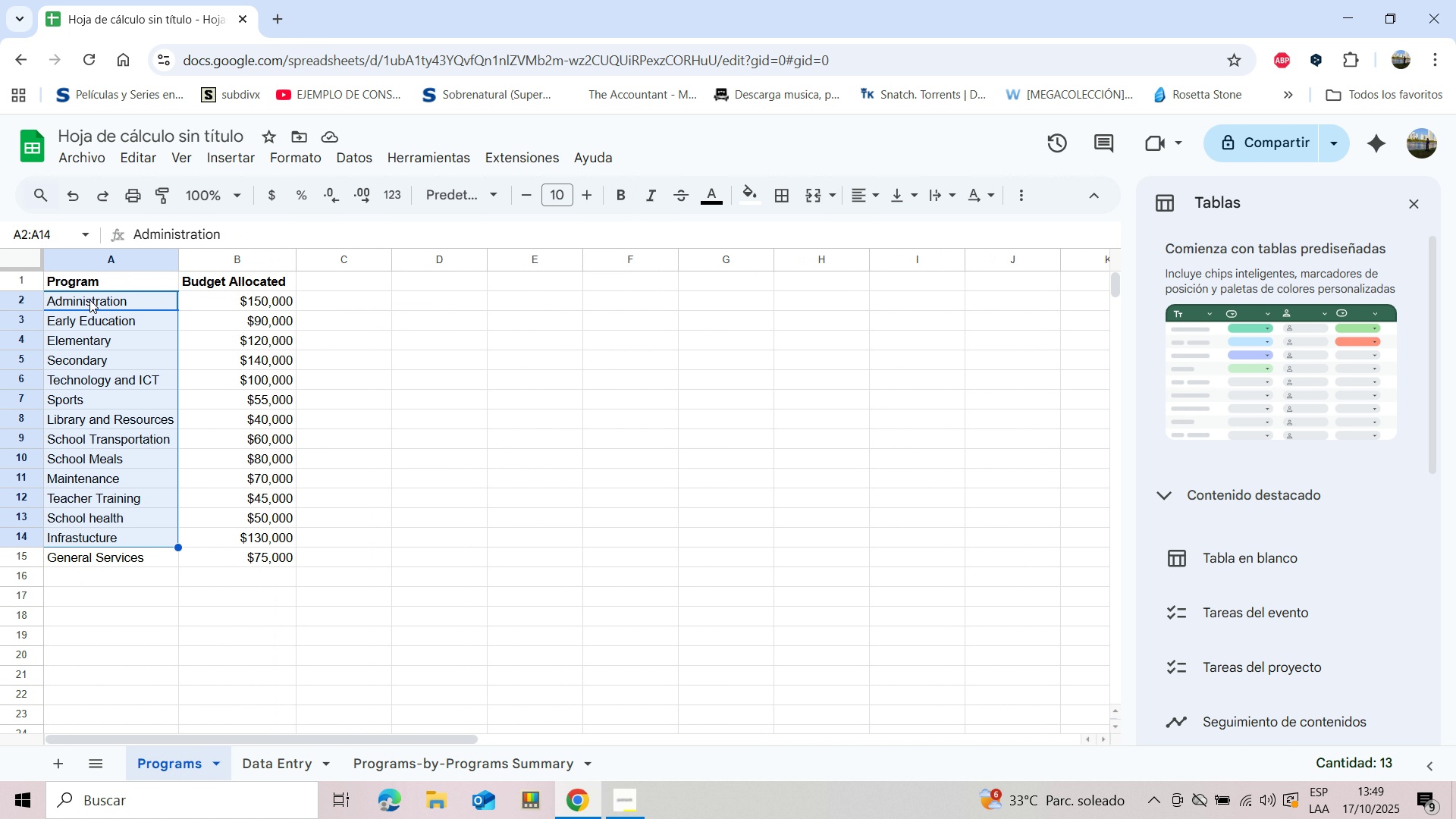 
key(Shift+ArrowDown)
 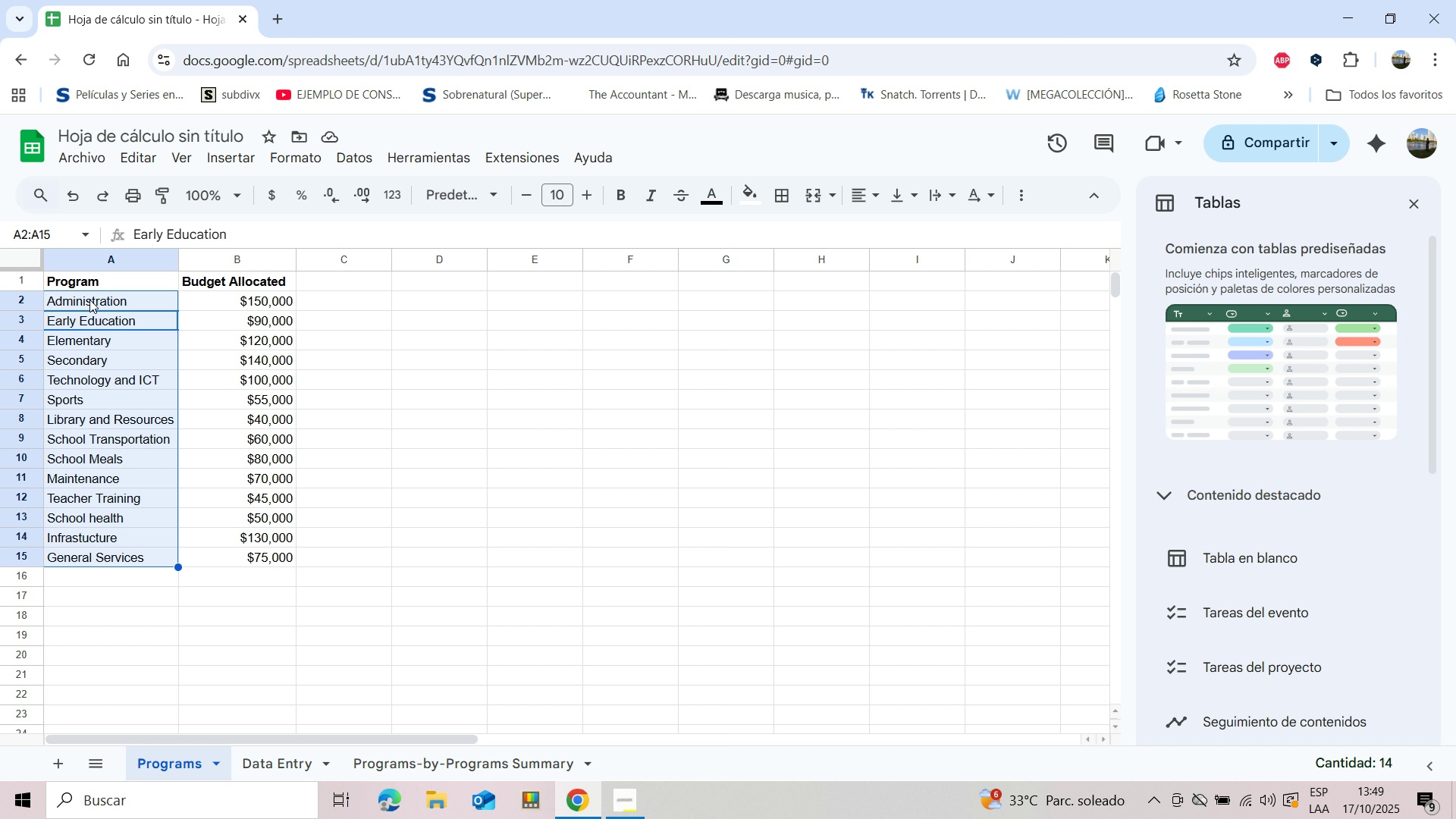 
key(Enter)
 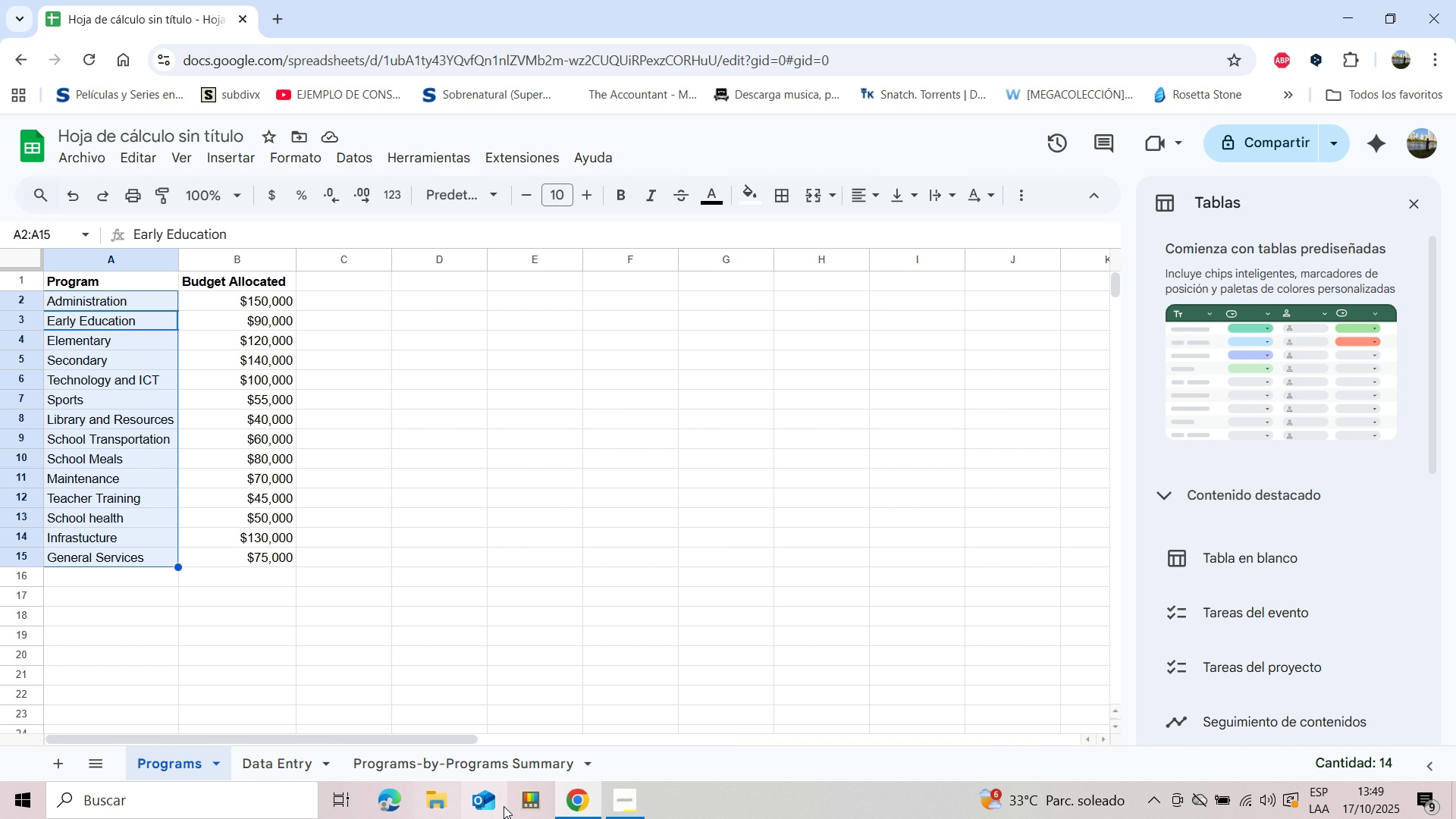 
left_click([490, 760])
 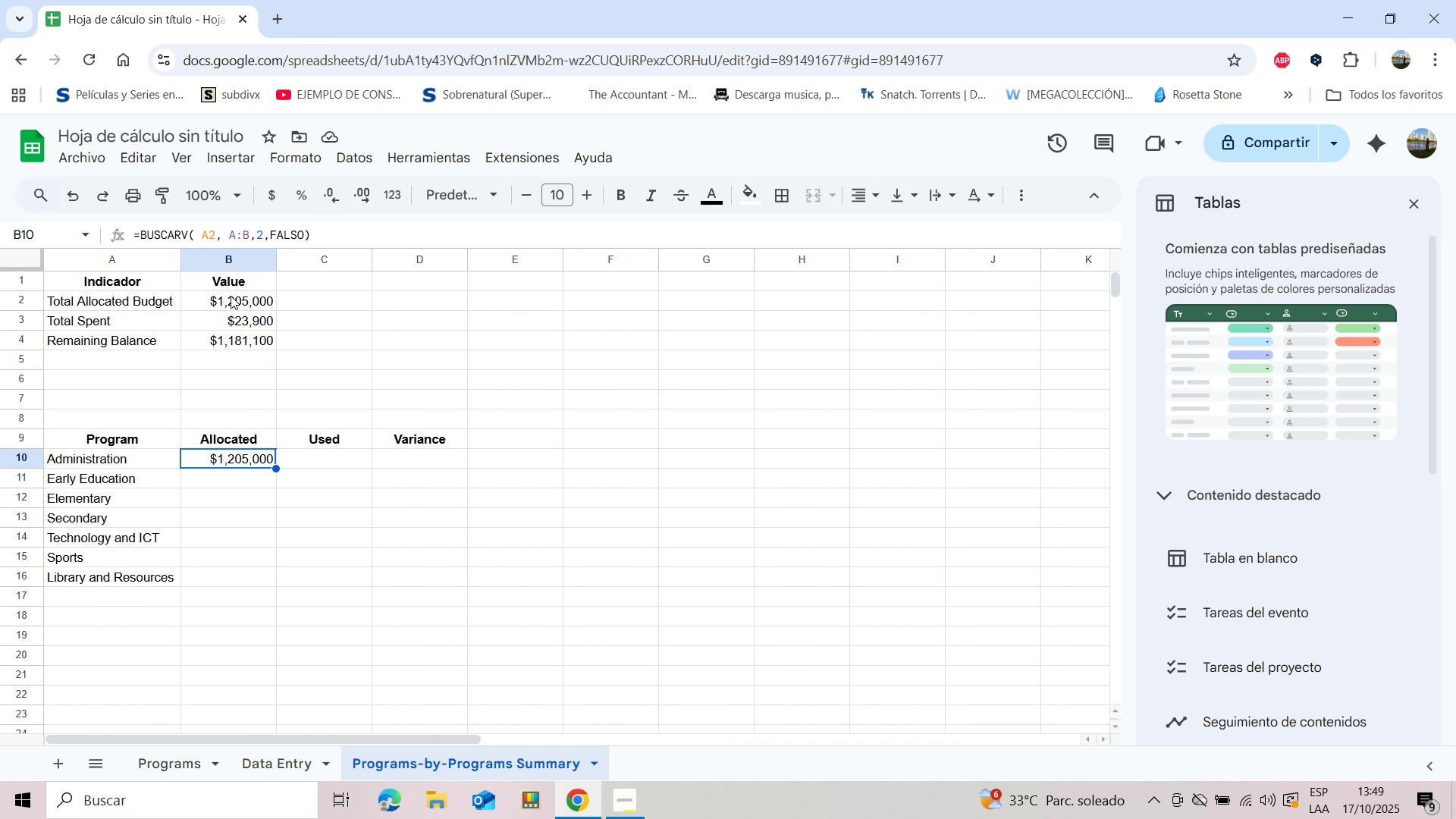 
left_click([203, 234])
 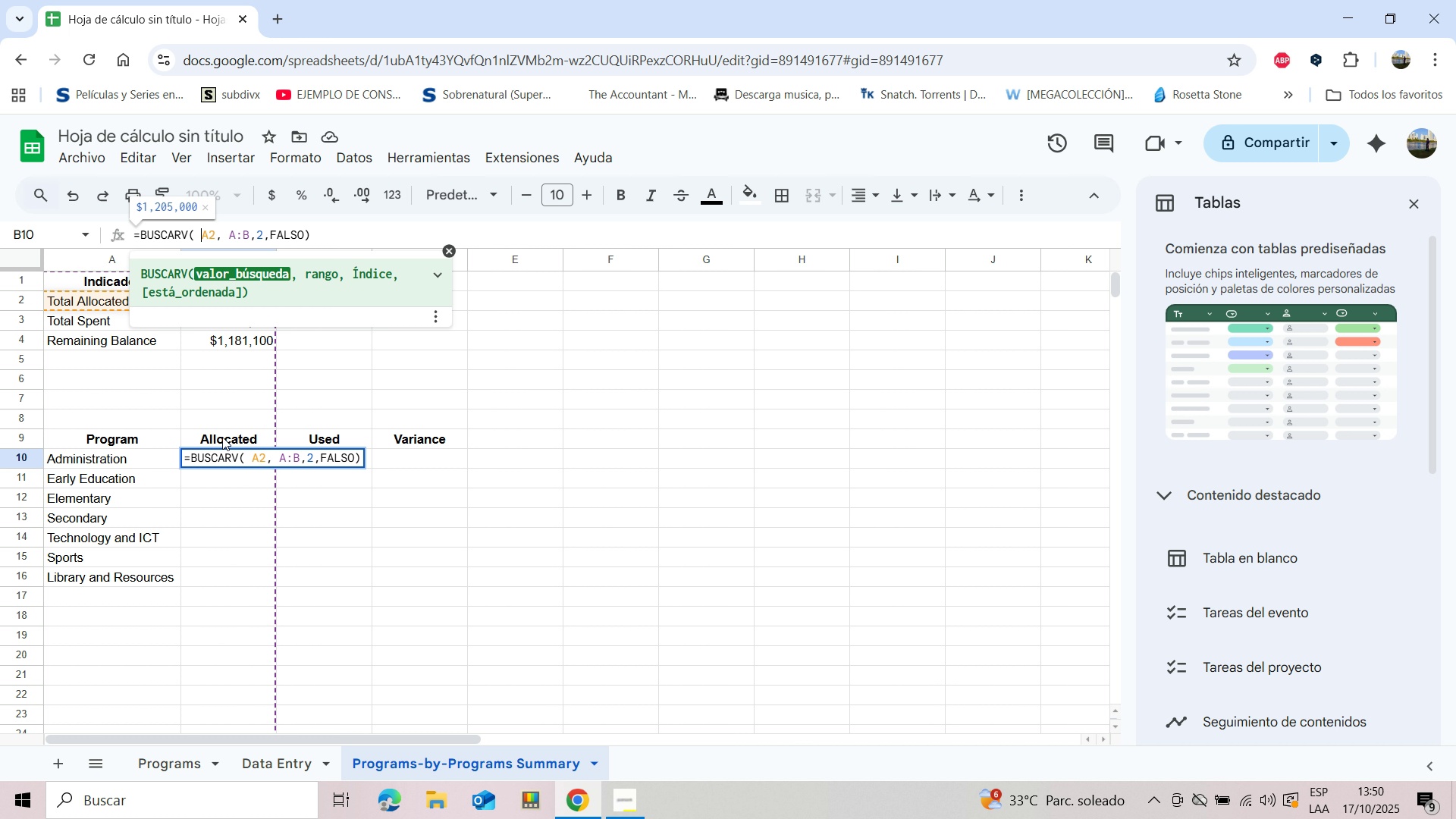 
wait(17.59)
 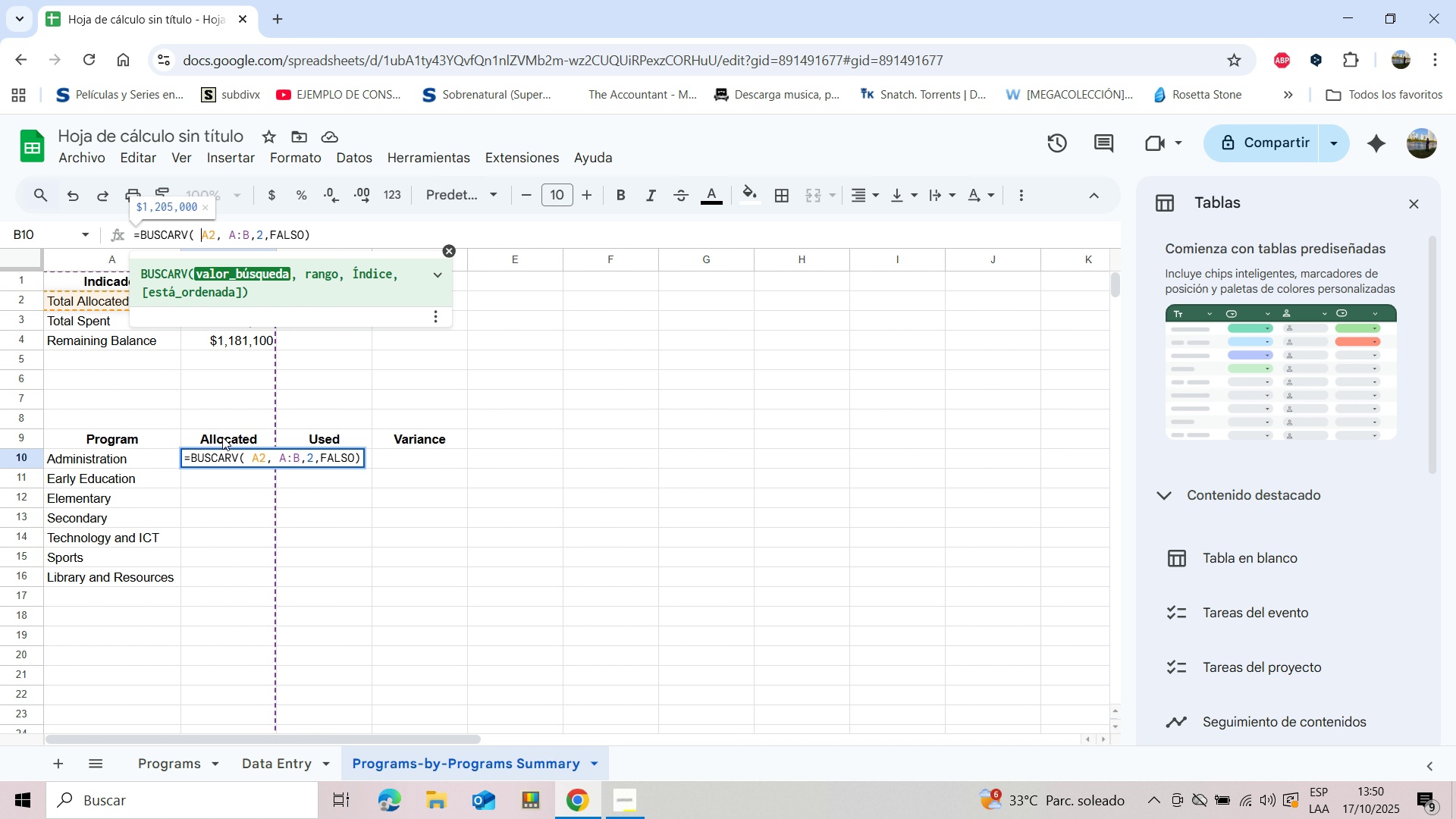 
left_click([169, 761])
 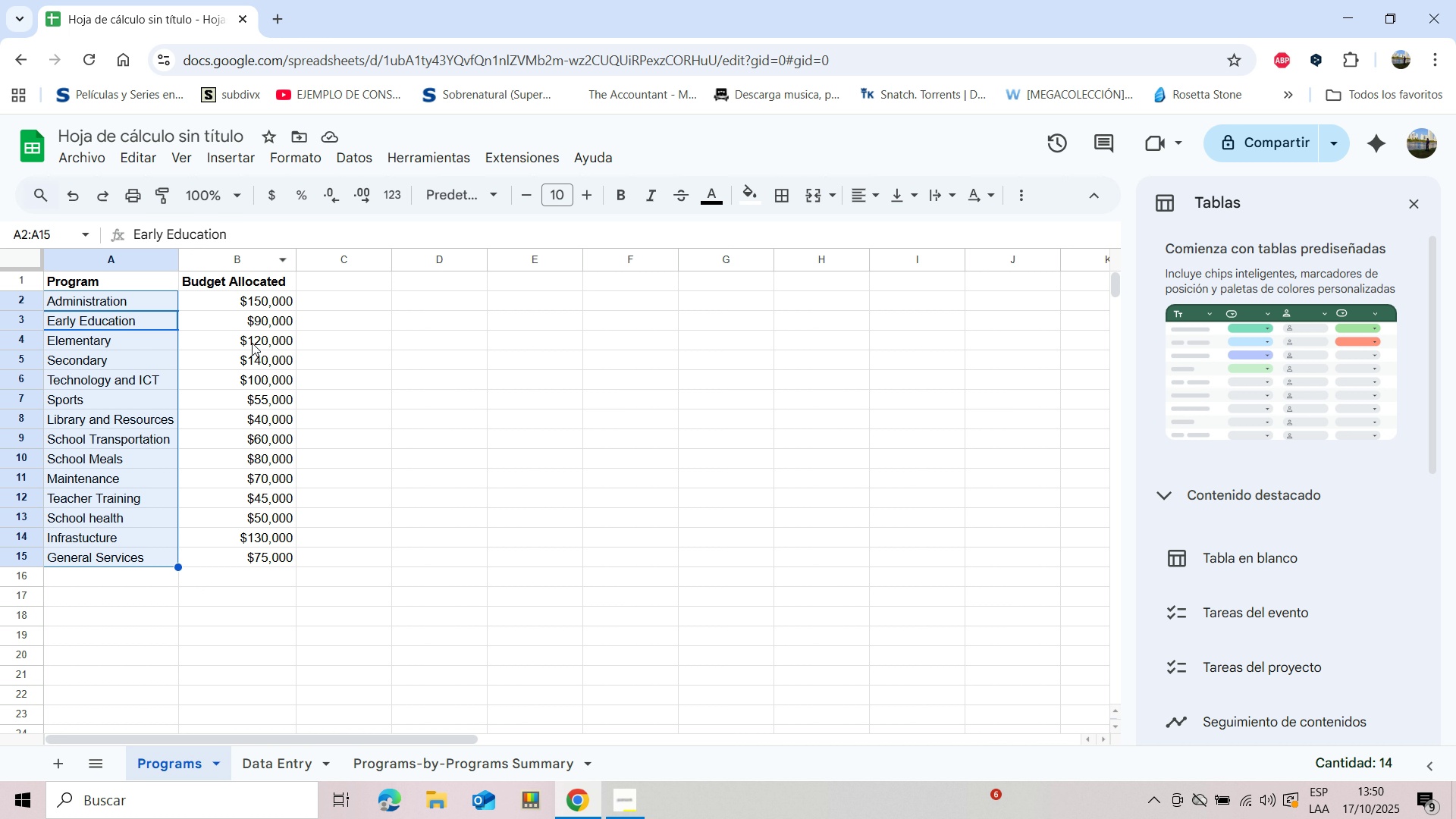 
wait(12.6)
 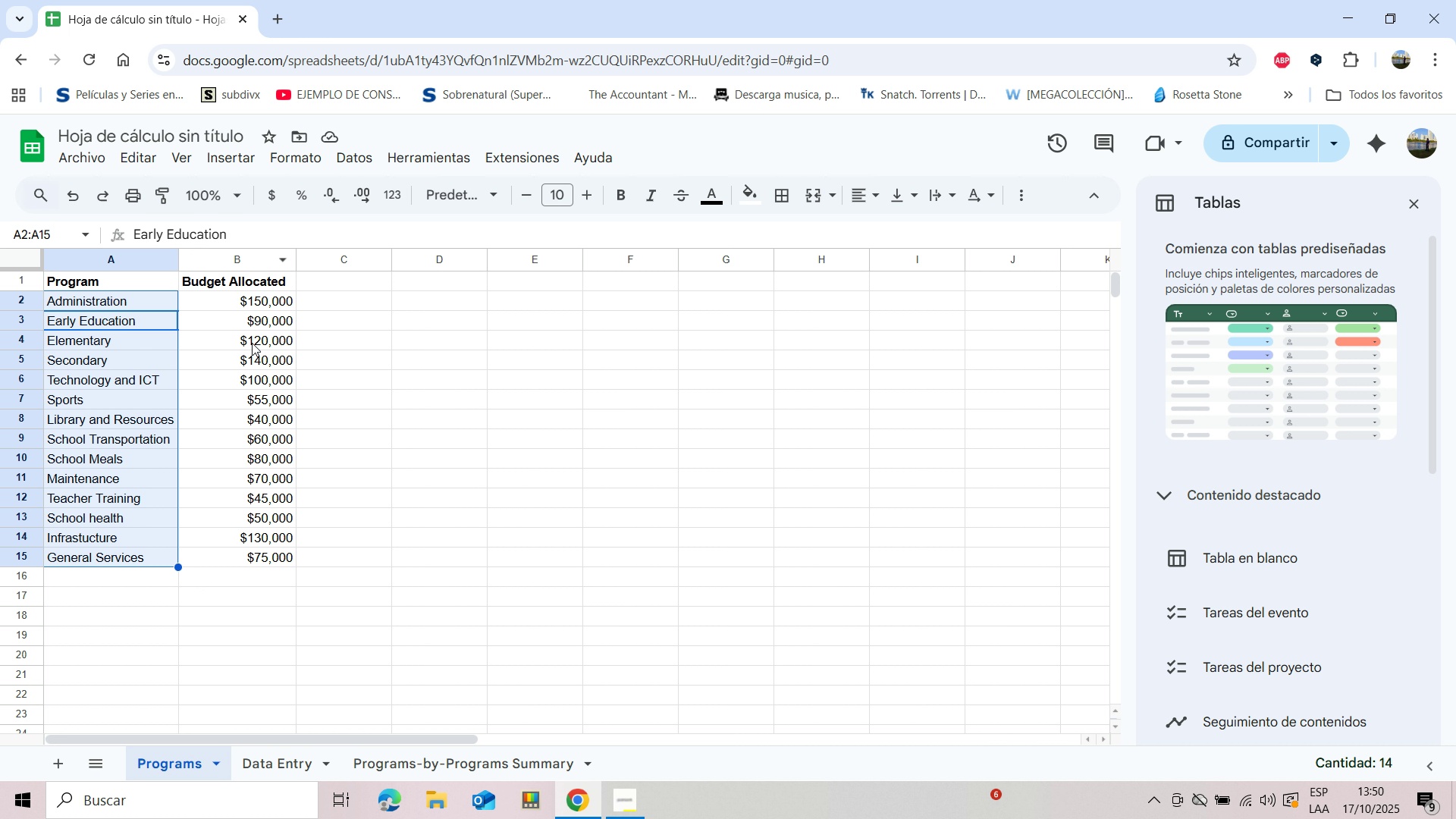 
left_click([501, 760])
 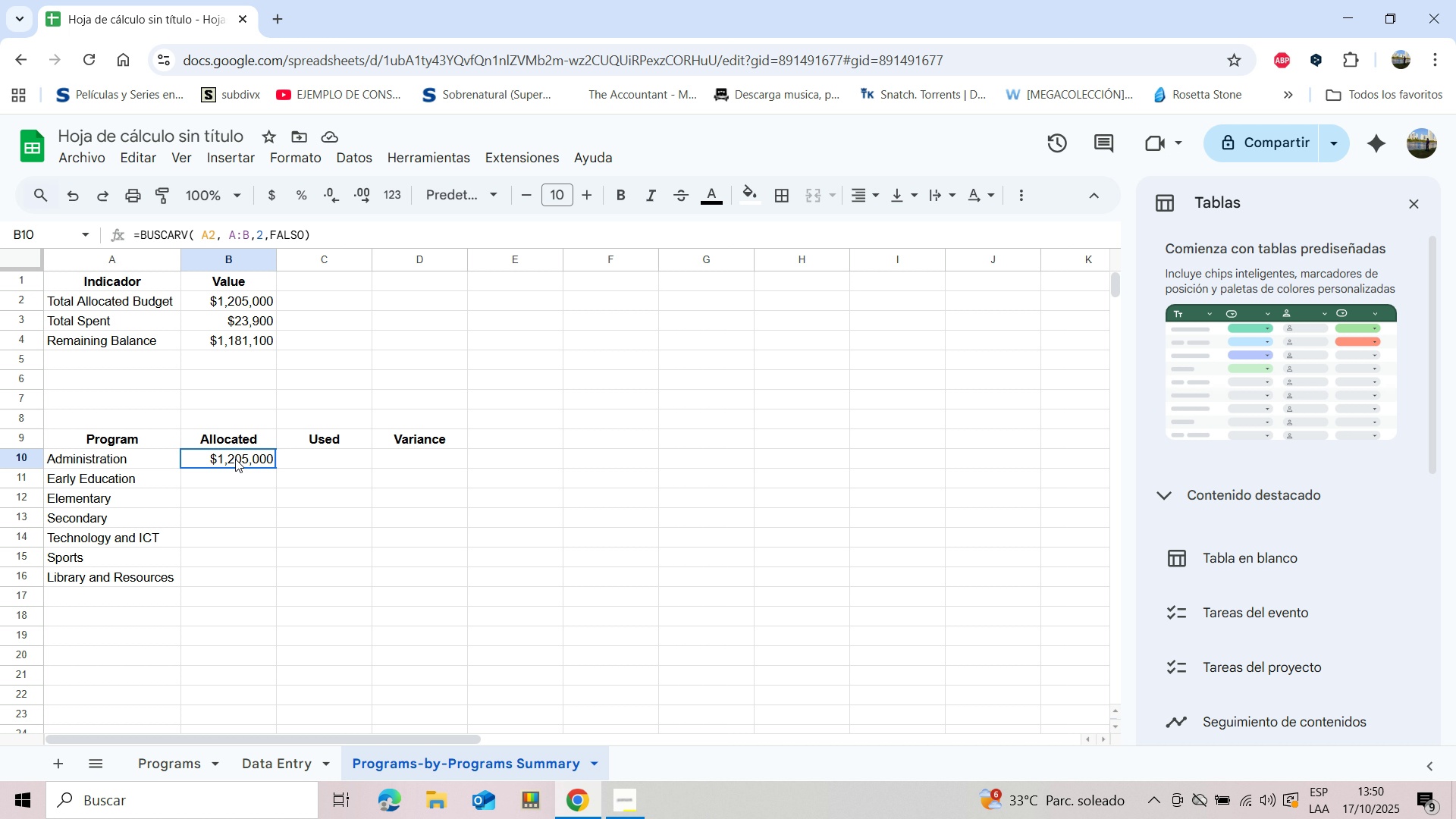 
double_click([235, 459])
 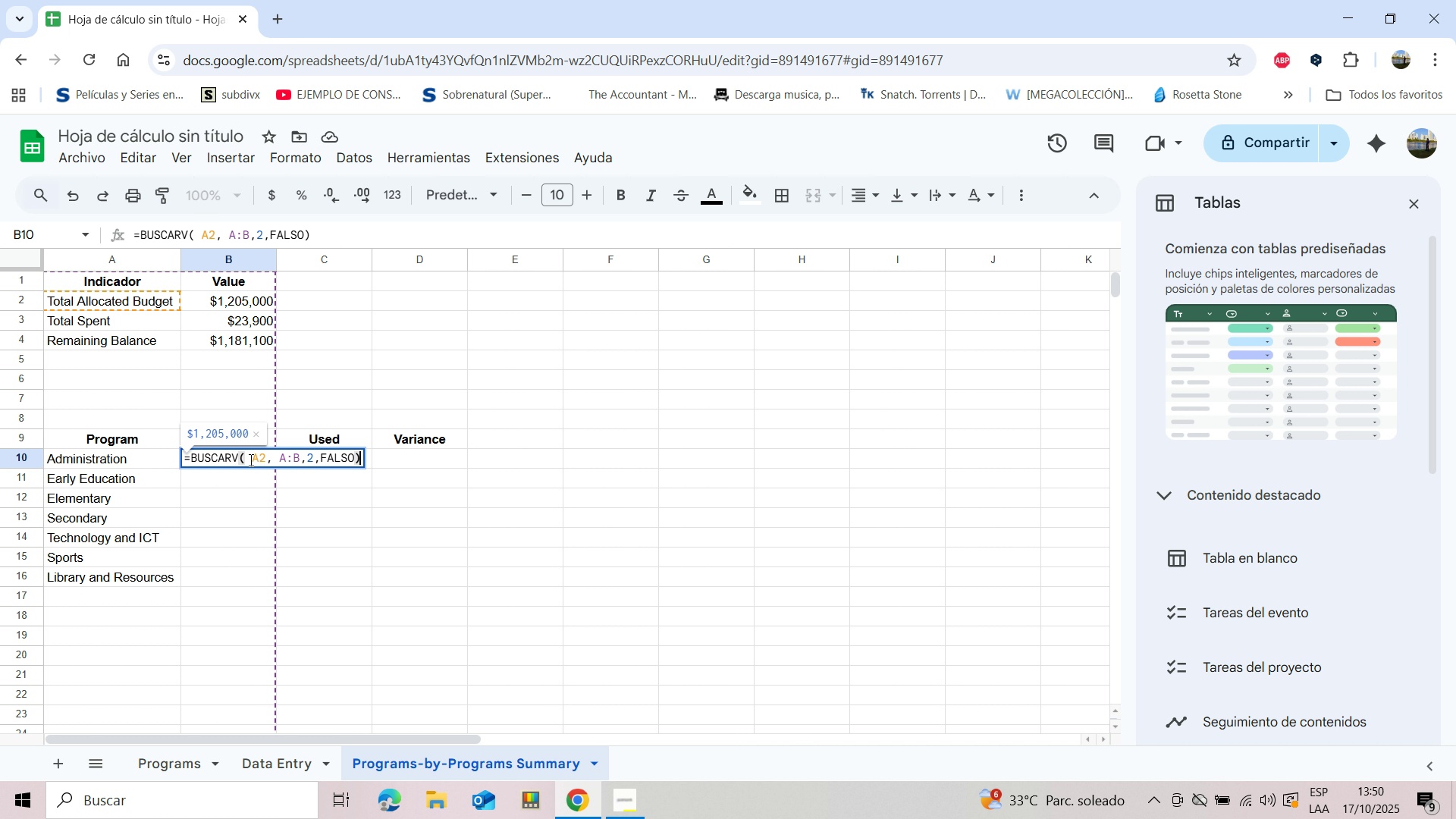 
left_click([247, 457])
 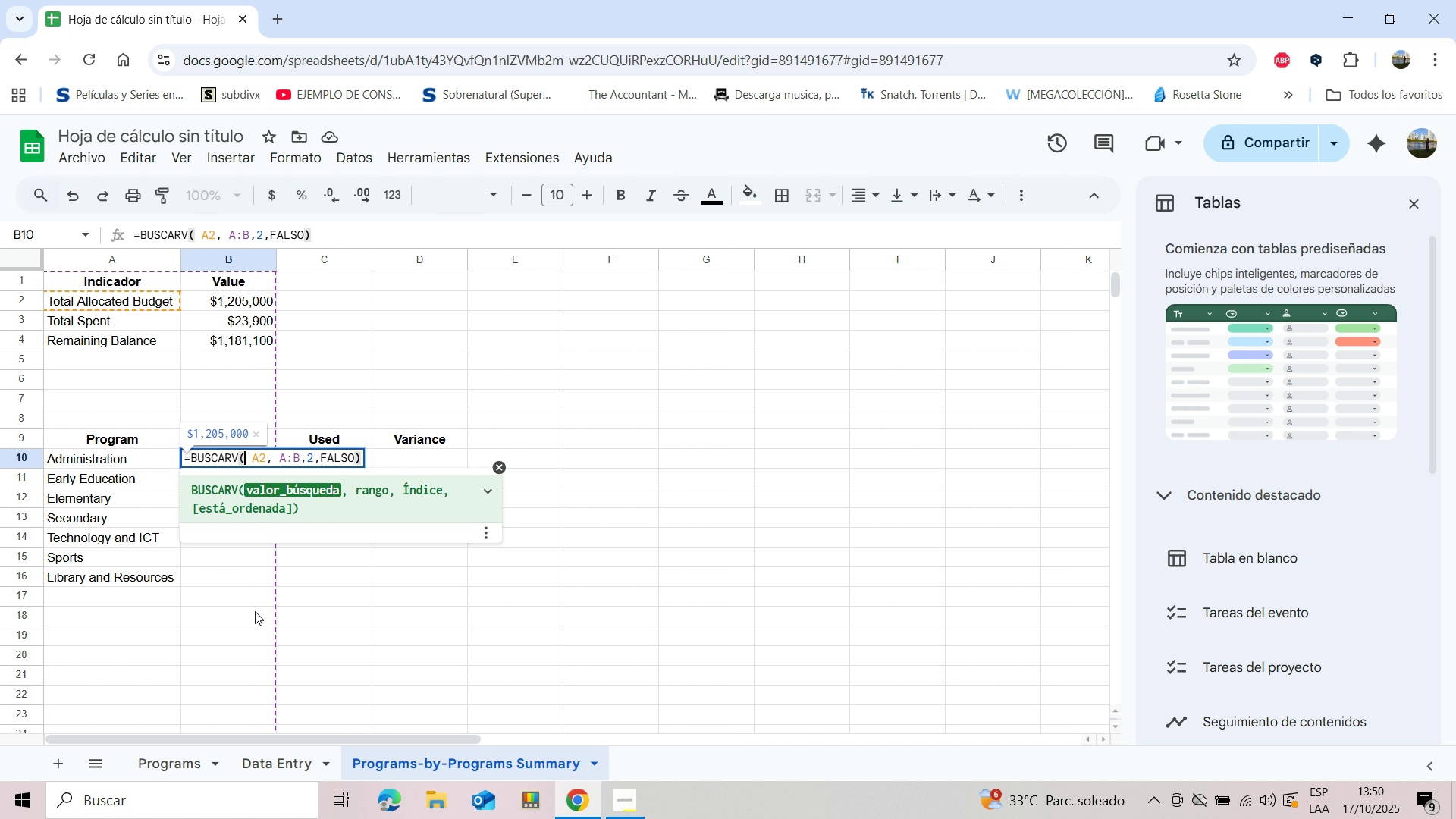 
left_click([255, 611])
 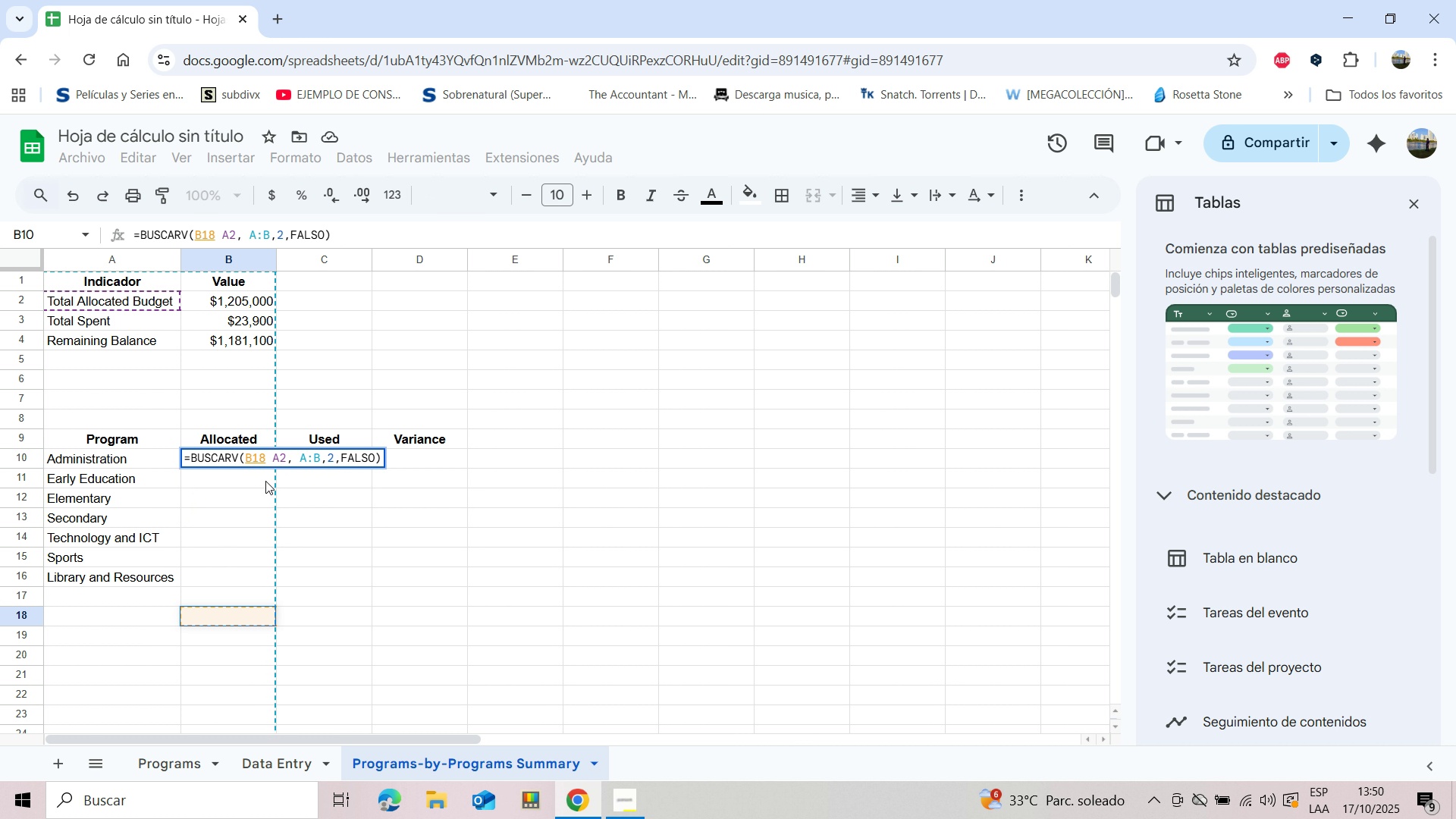 
wait(7.81)
 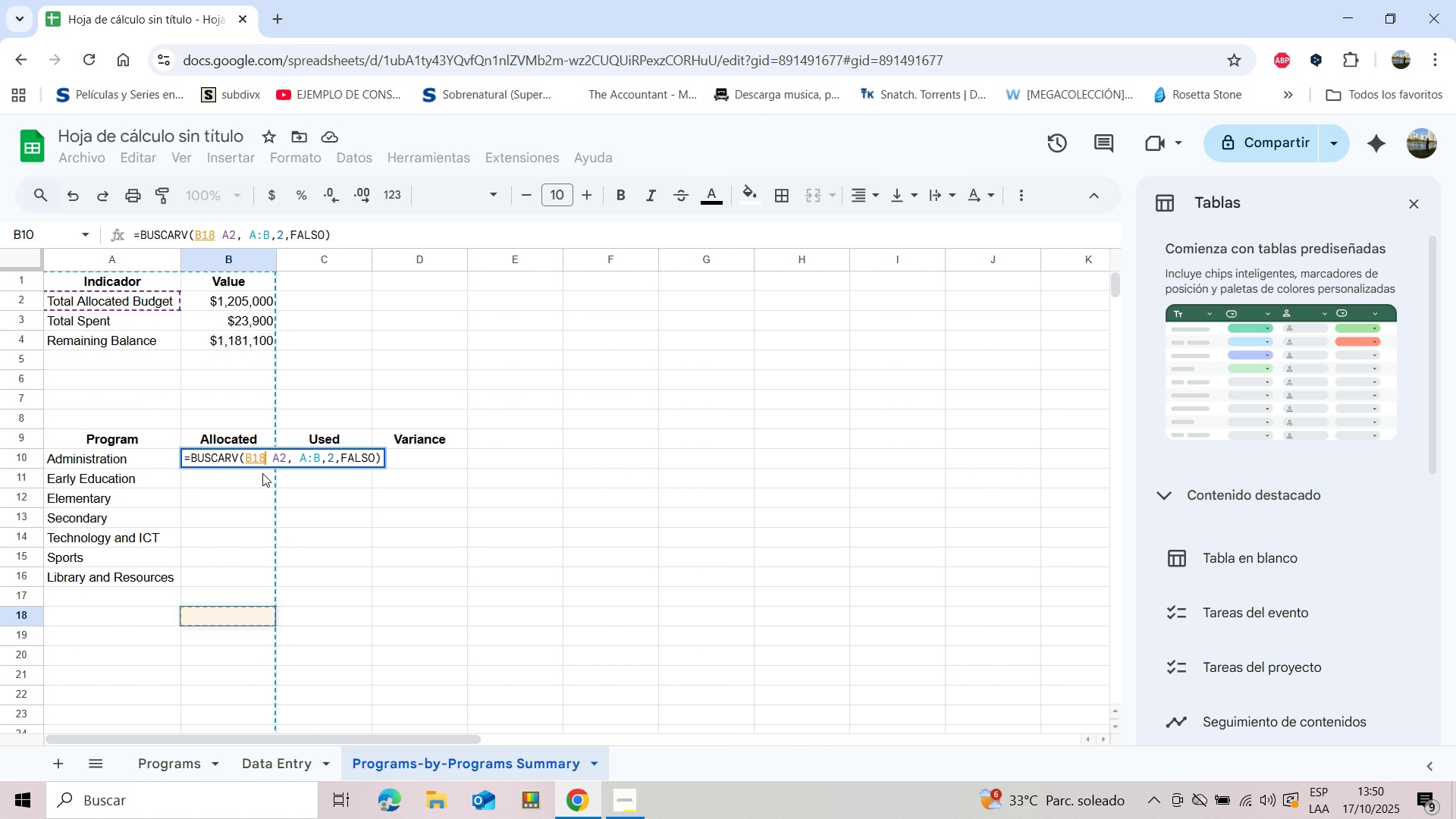 
key(Backspace)
 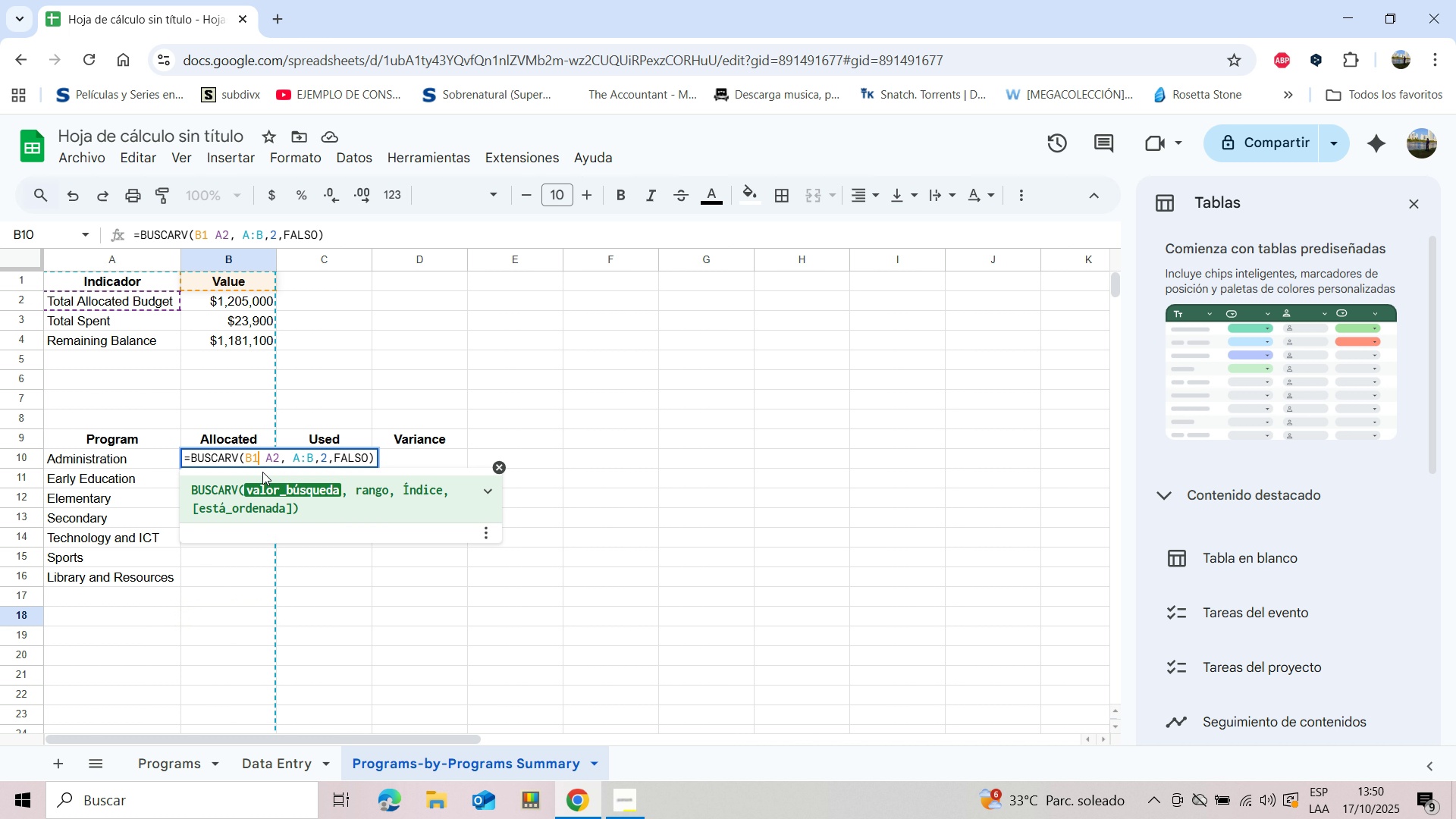 
key(Backspace)
 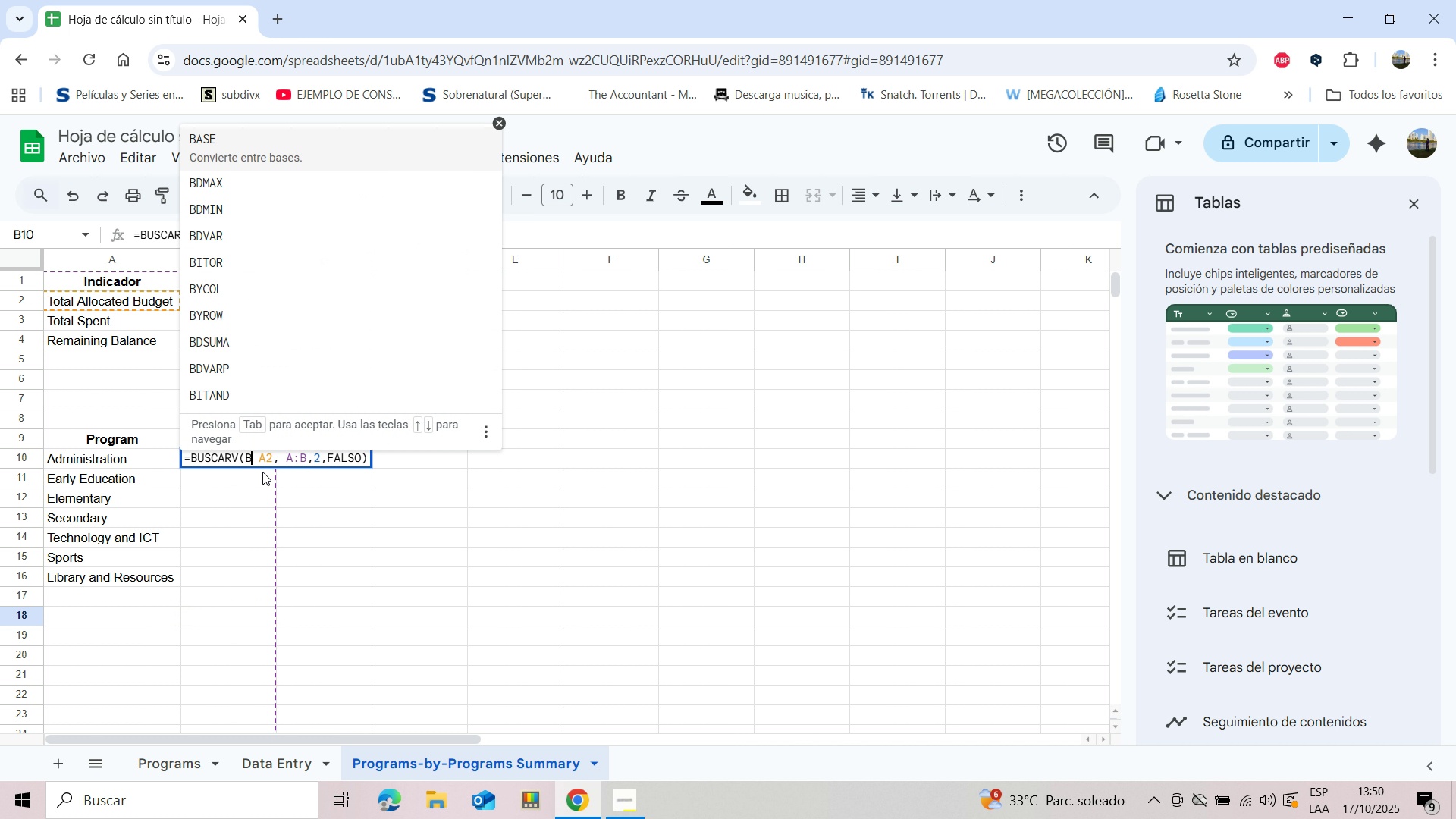 
key(Backspace)
 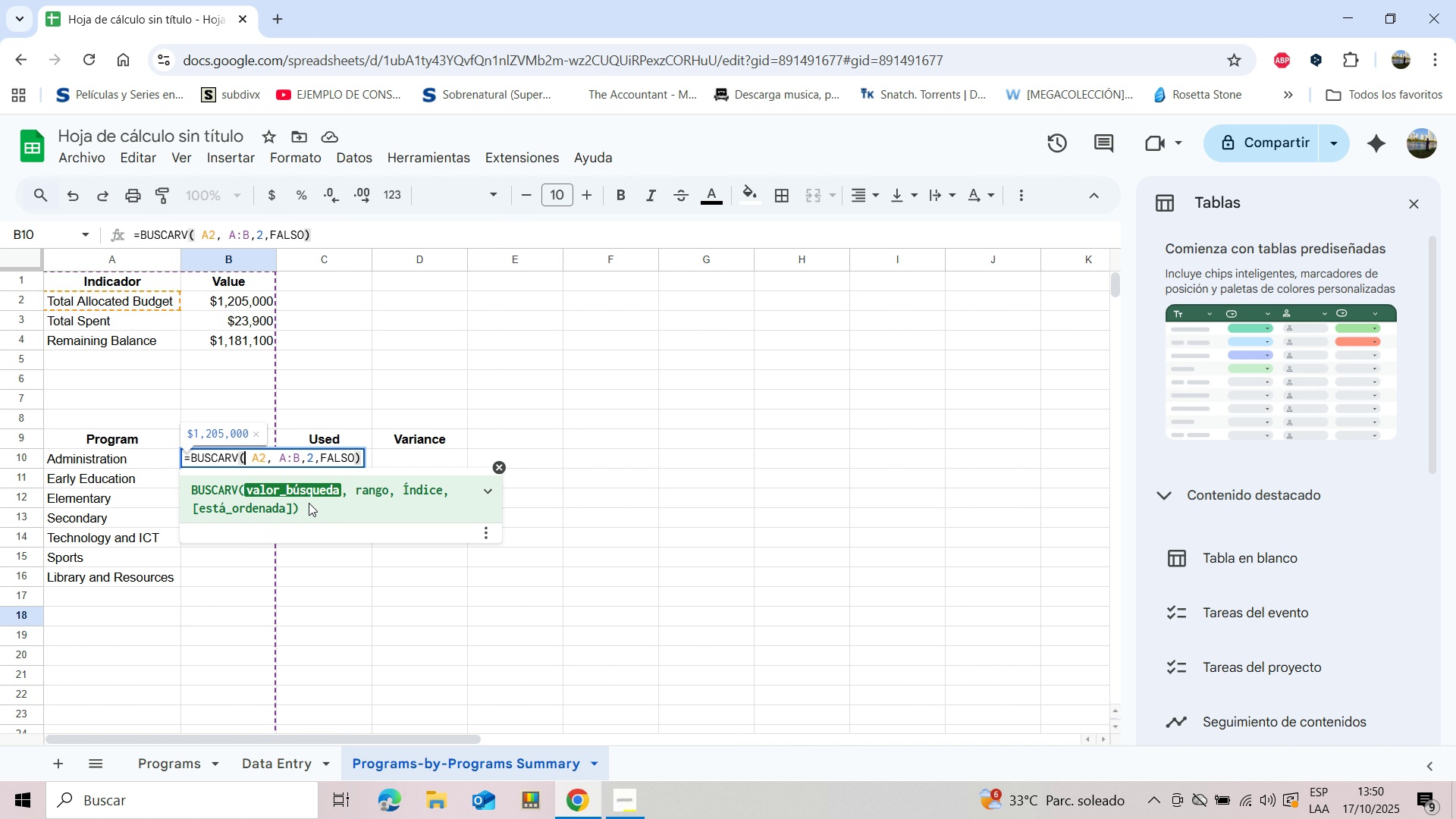 
wait(9.3)
 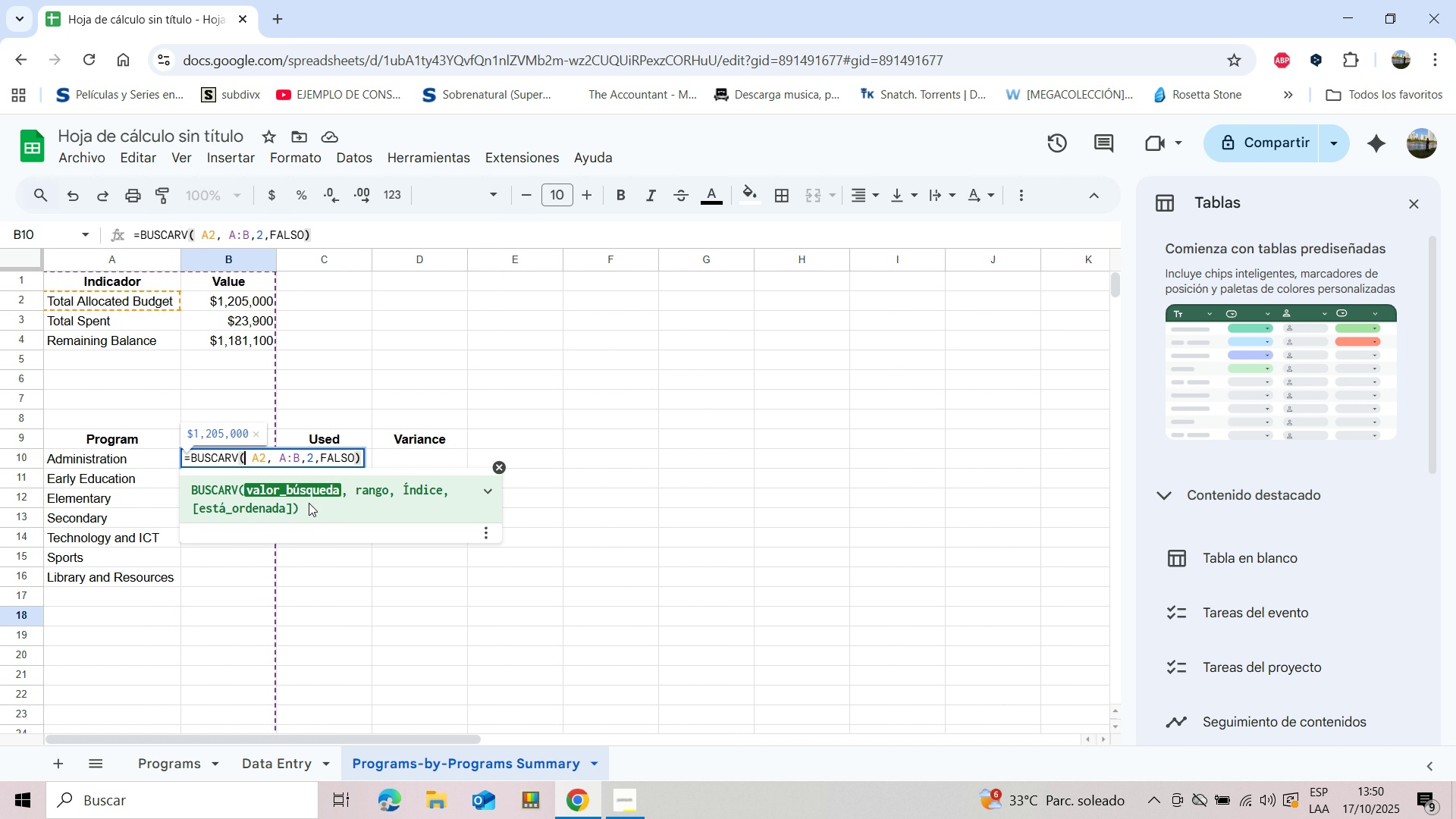 
left_click_drag(start_coordinate=[359, 458], to_coordinate=[240, 457])
 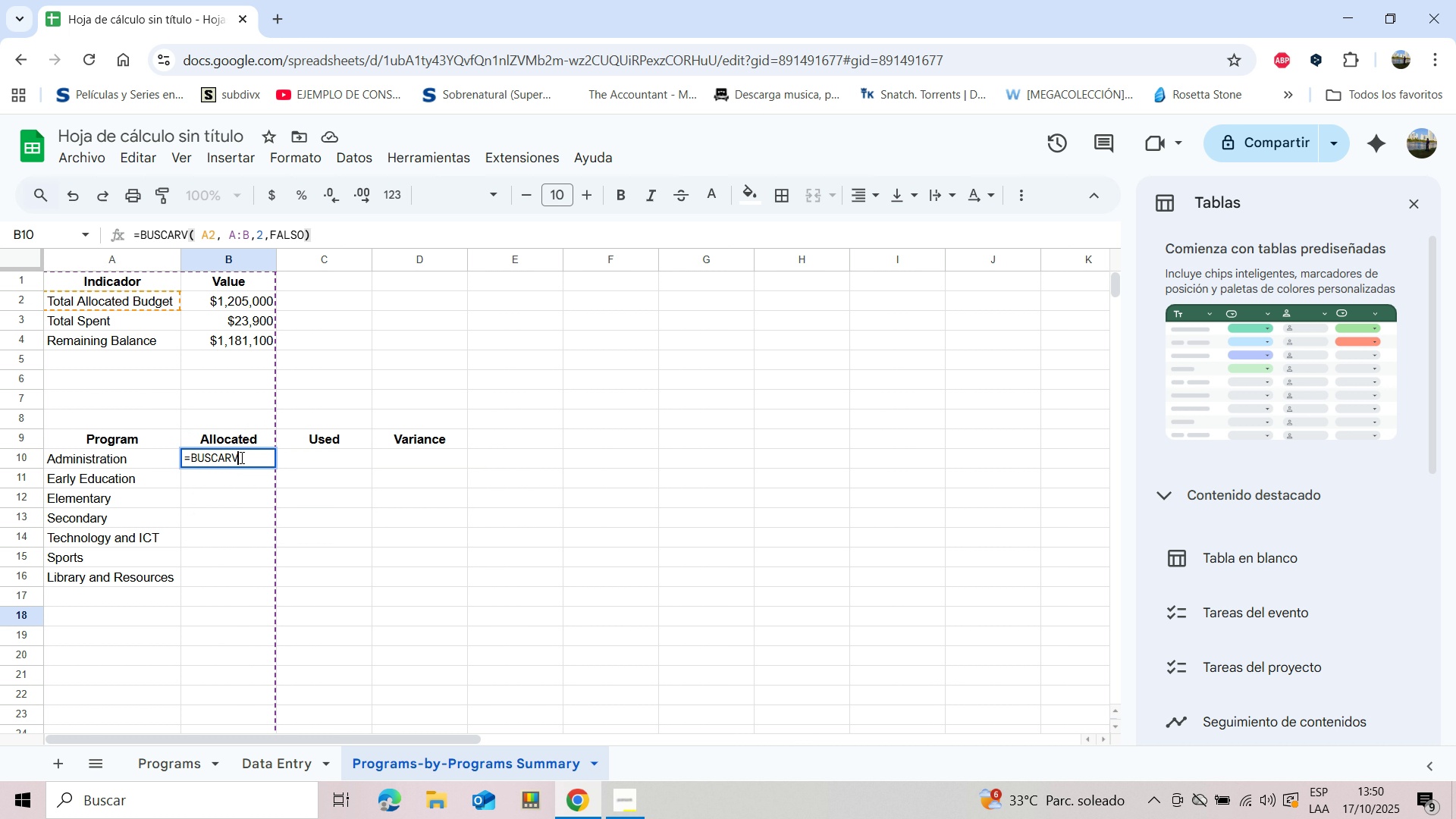 
key(Backspace)
 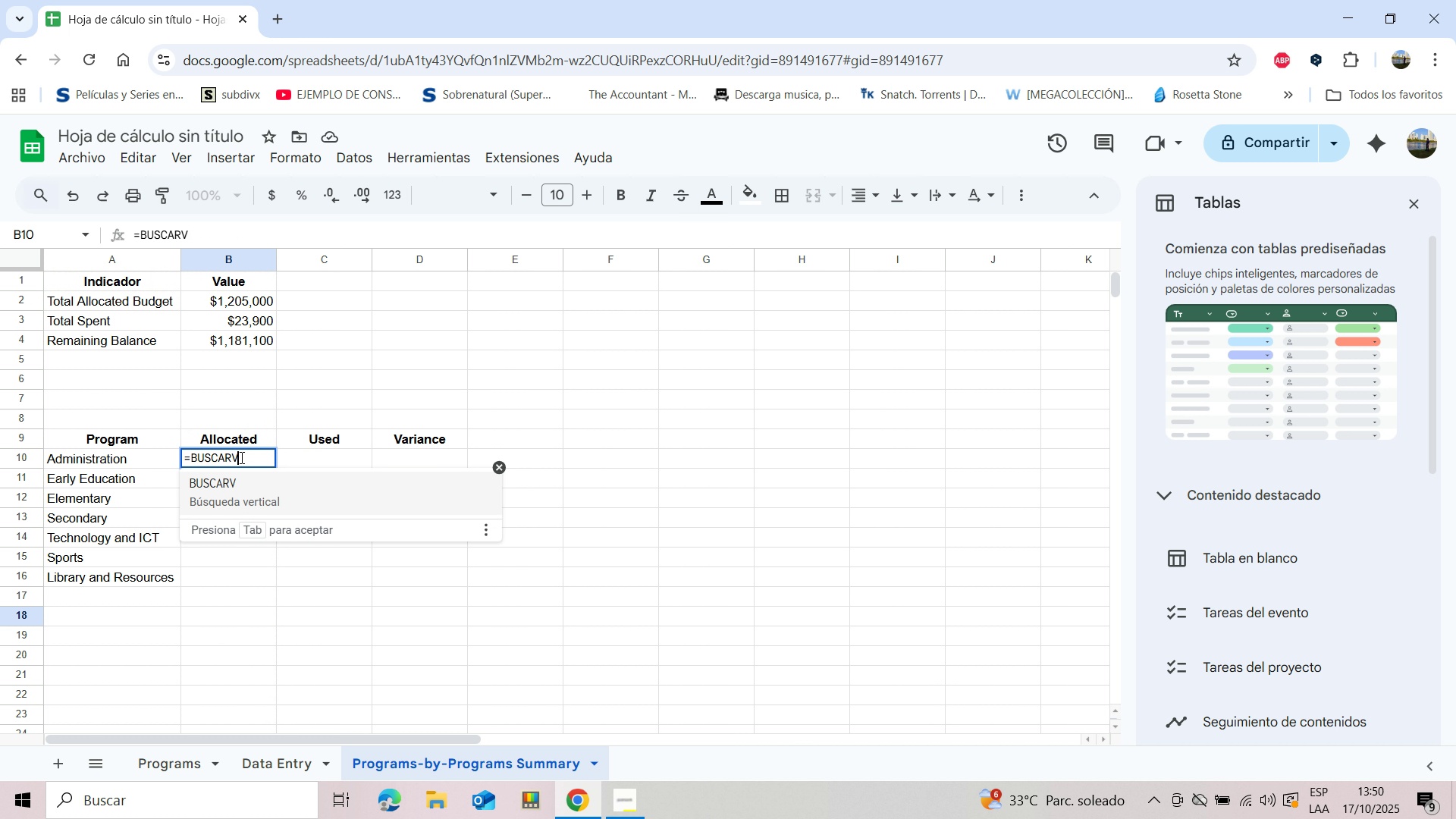 
key(Space)
 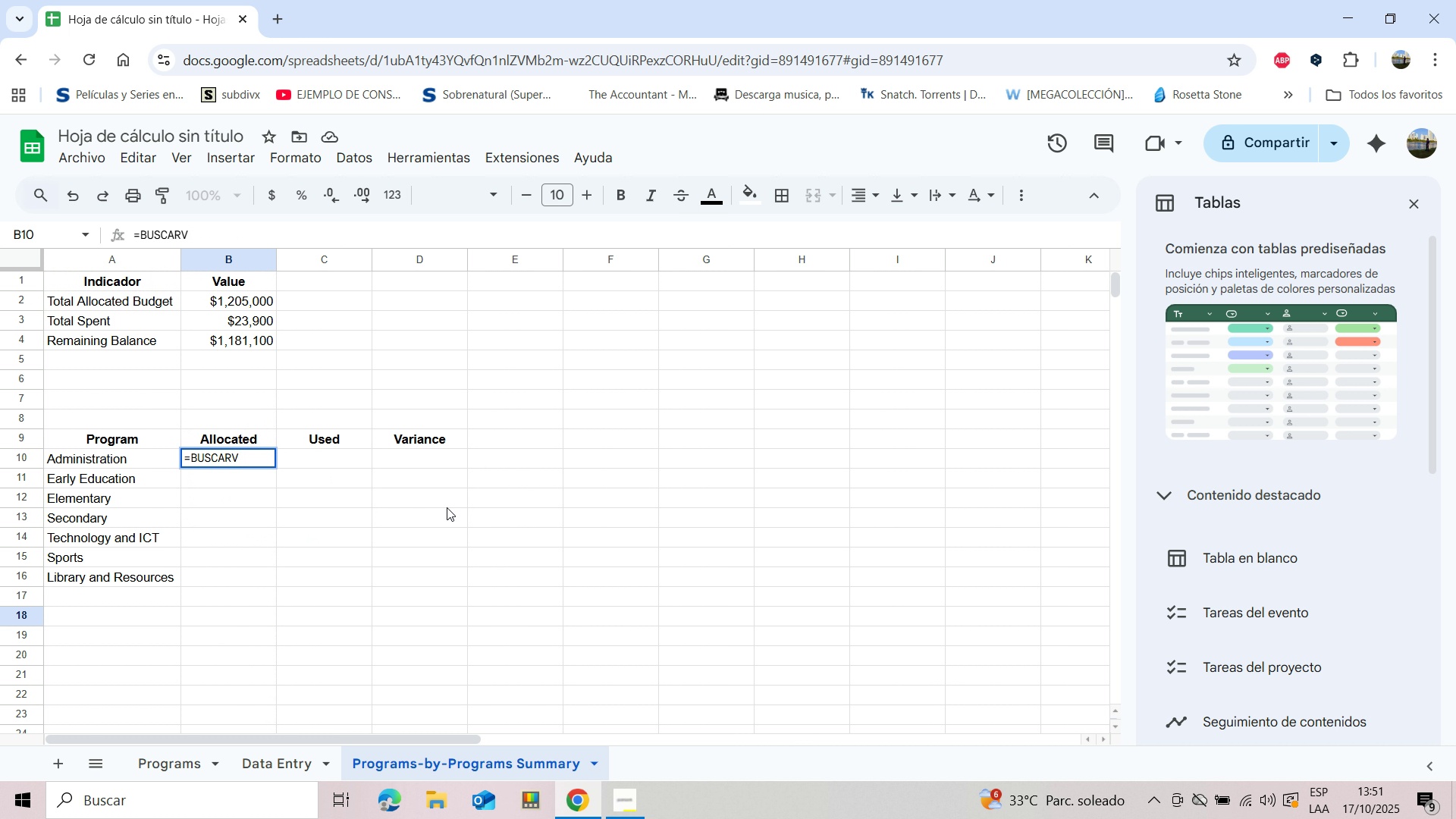 
wait(7.59)
 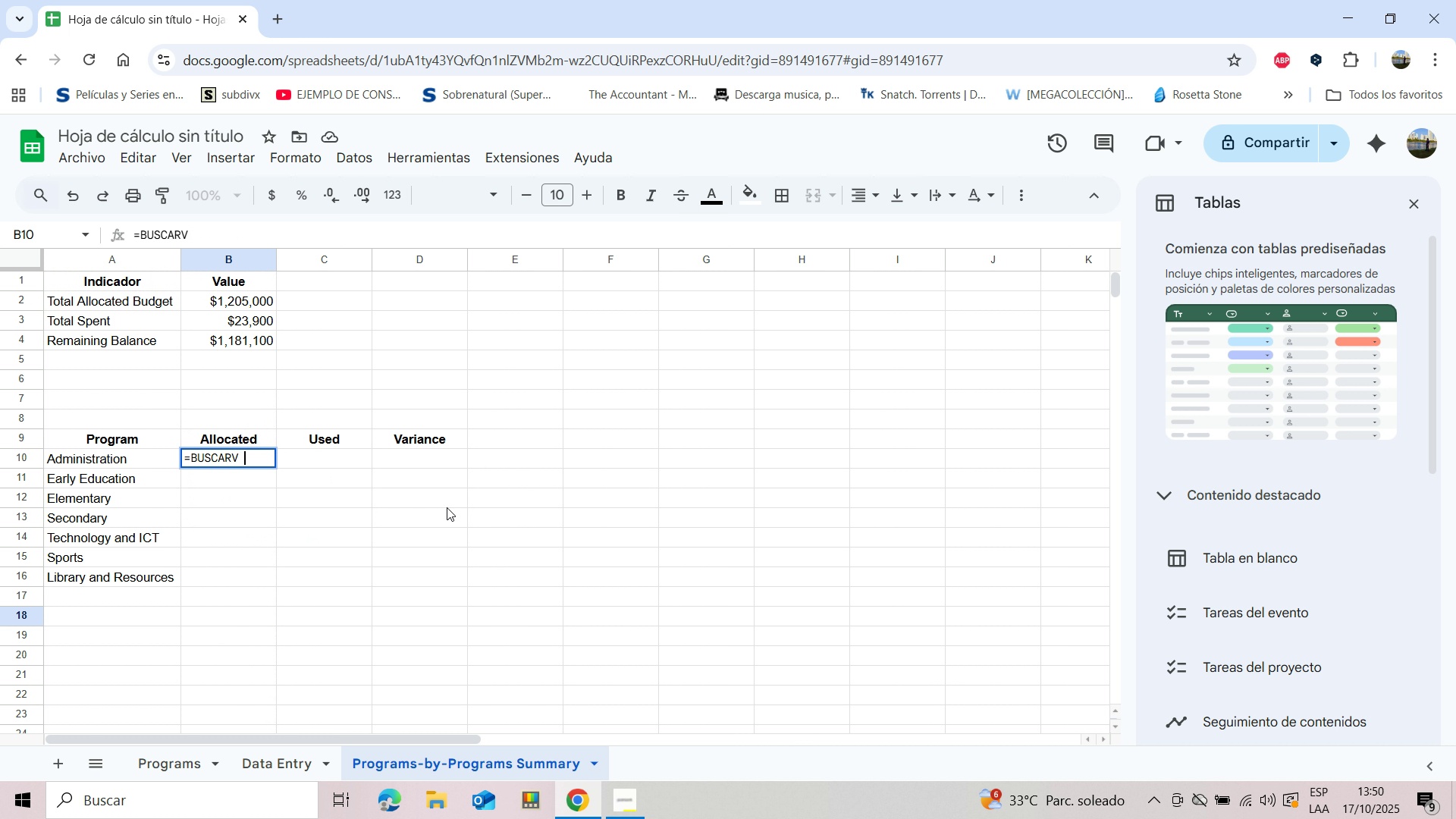 
left_click_drag(start_coordinate=[252, 453], to_coordinate=[202, 450])
 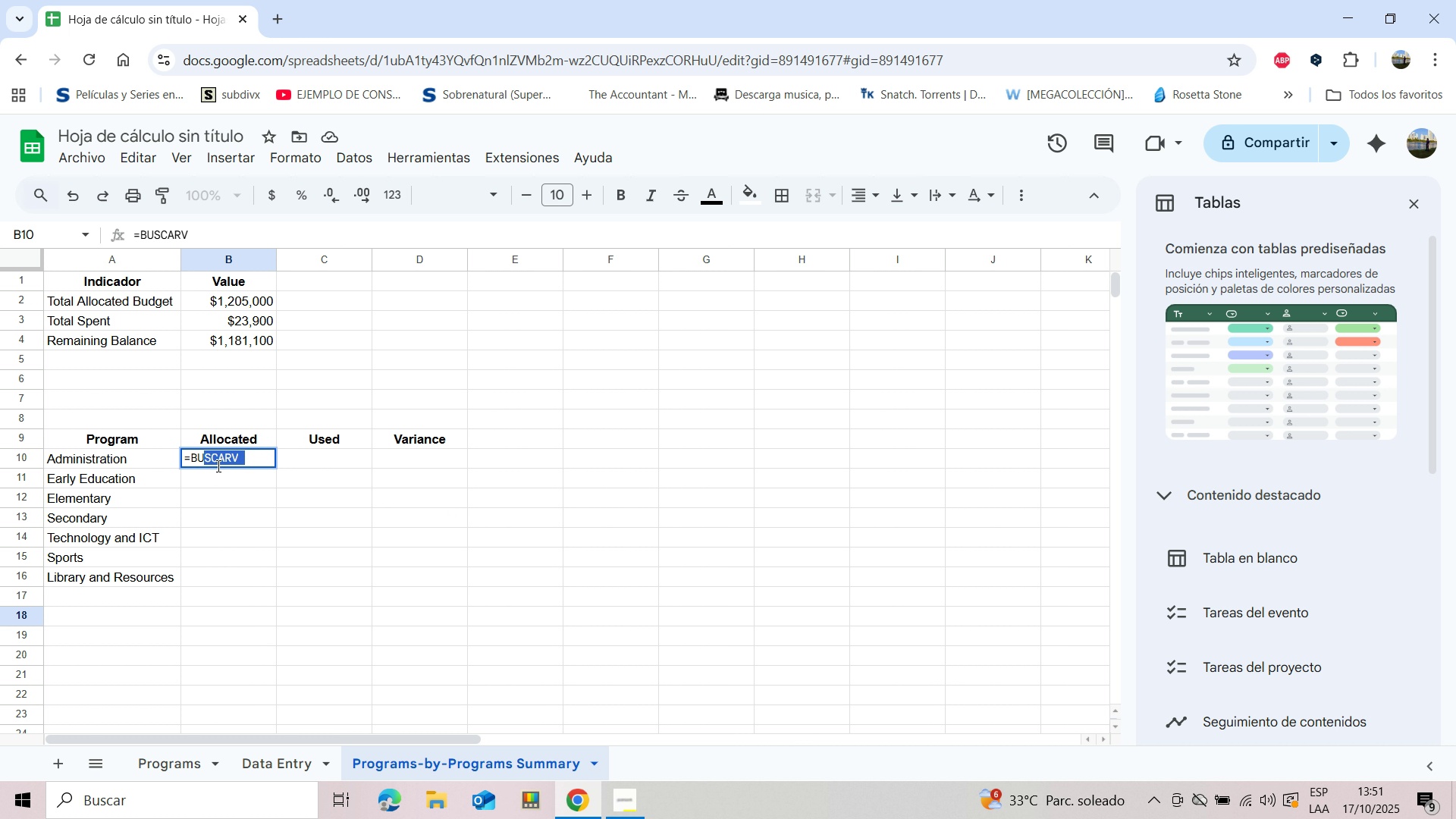 
left_click([226, 491])
 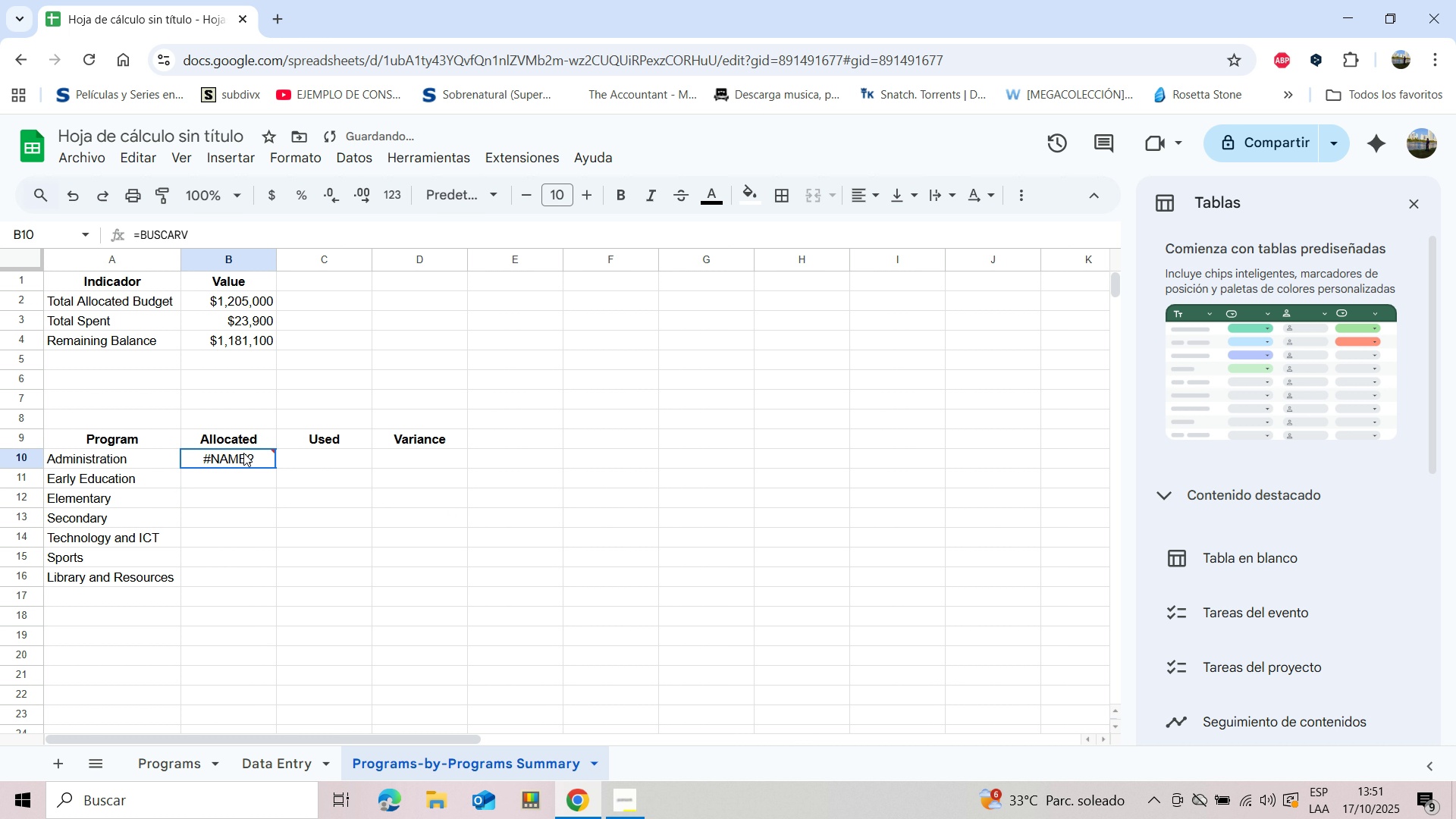 
double_click([243, 453])
 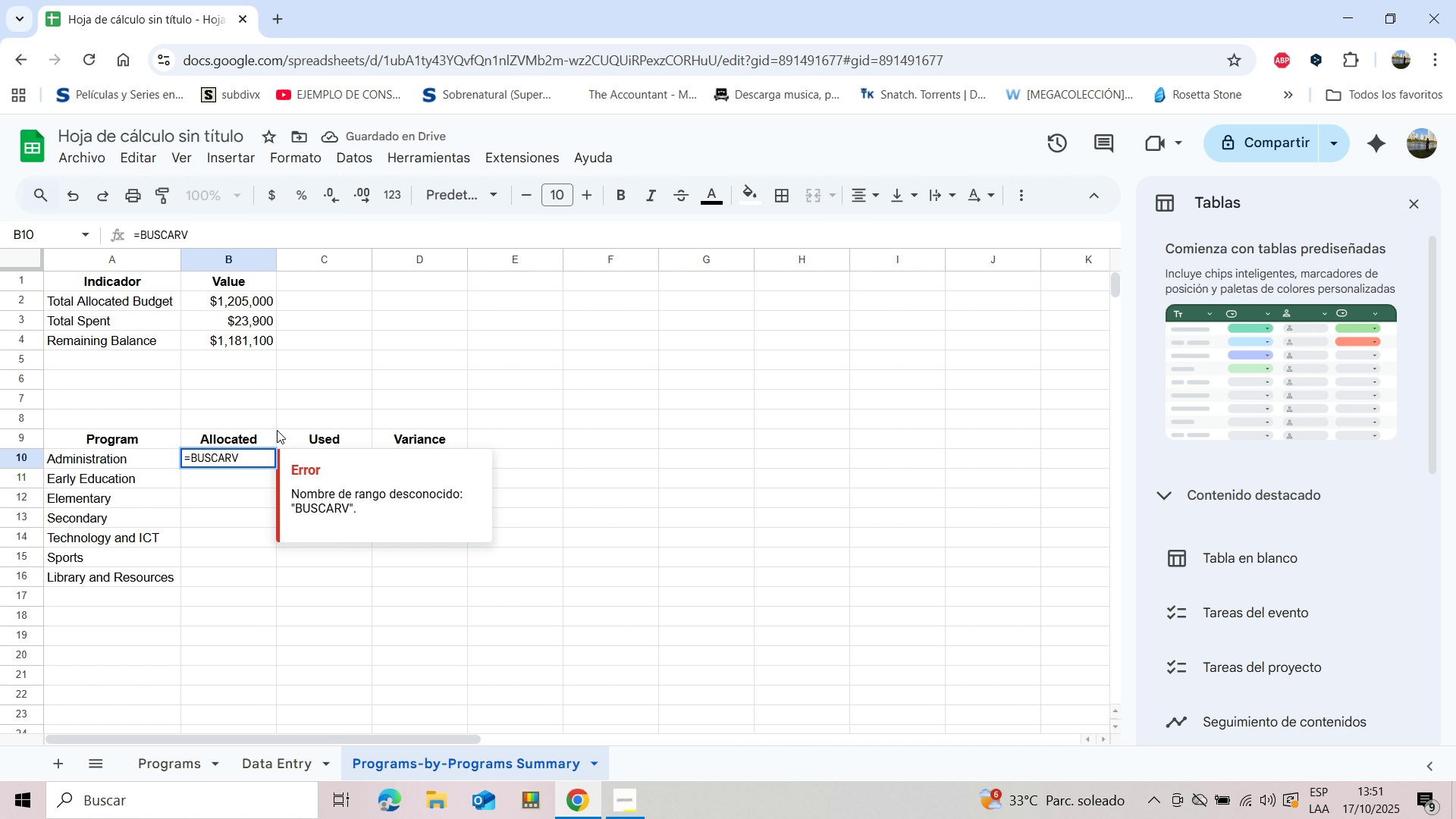 
hold_key(key=Backspace, duration=20.66)
 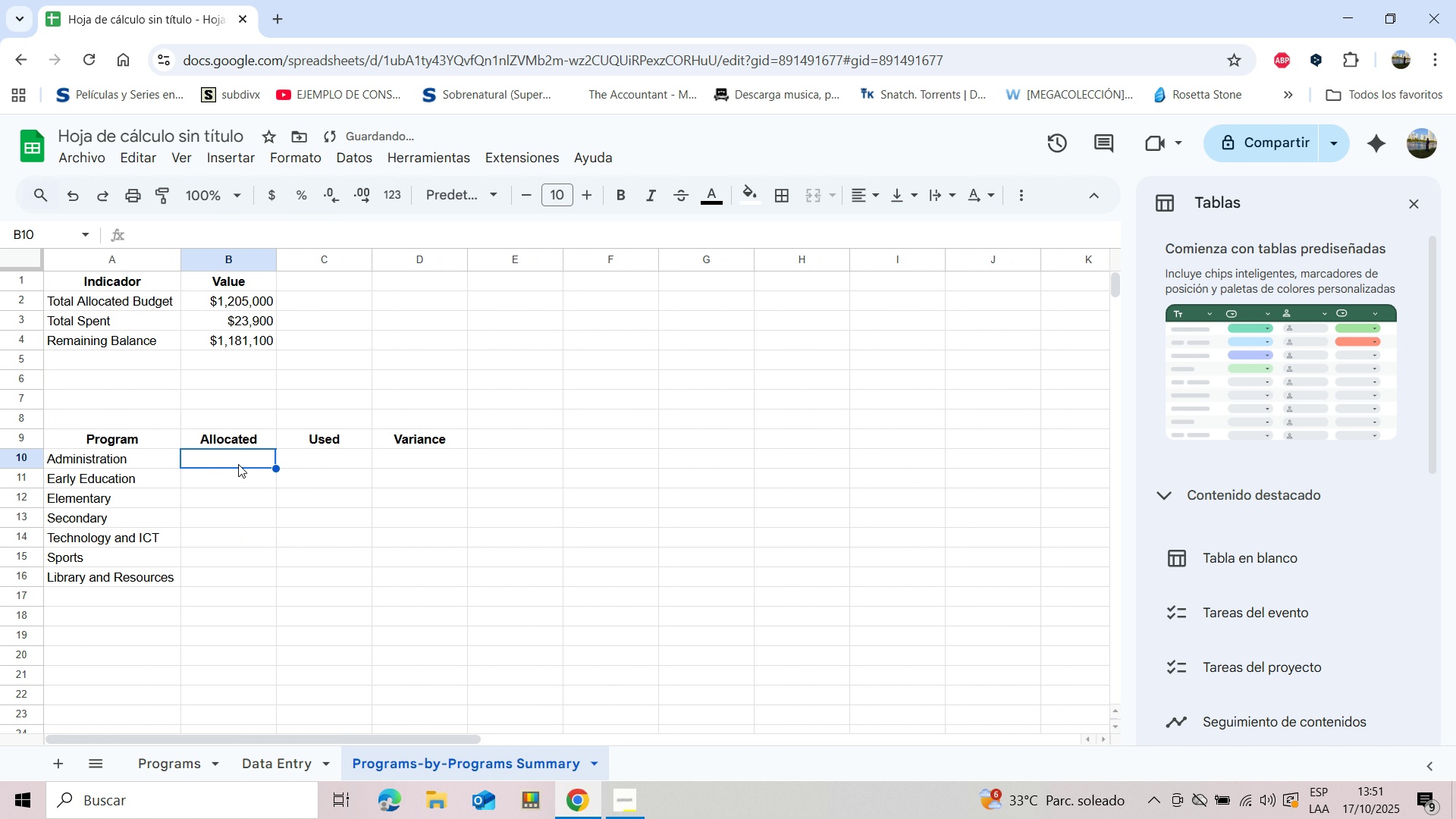 
left_click([180, 755])
 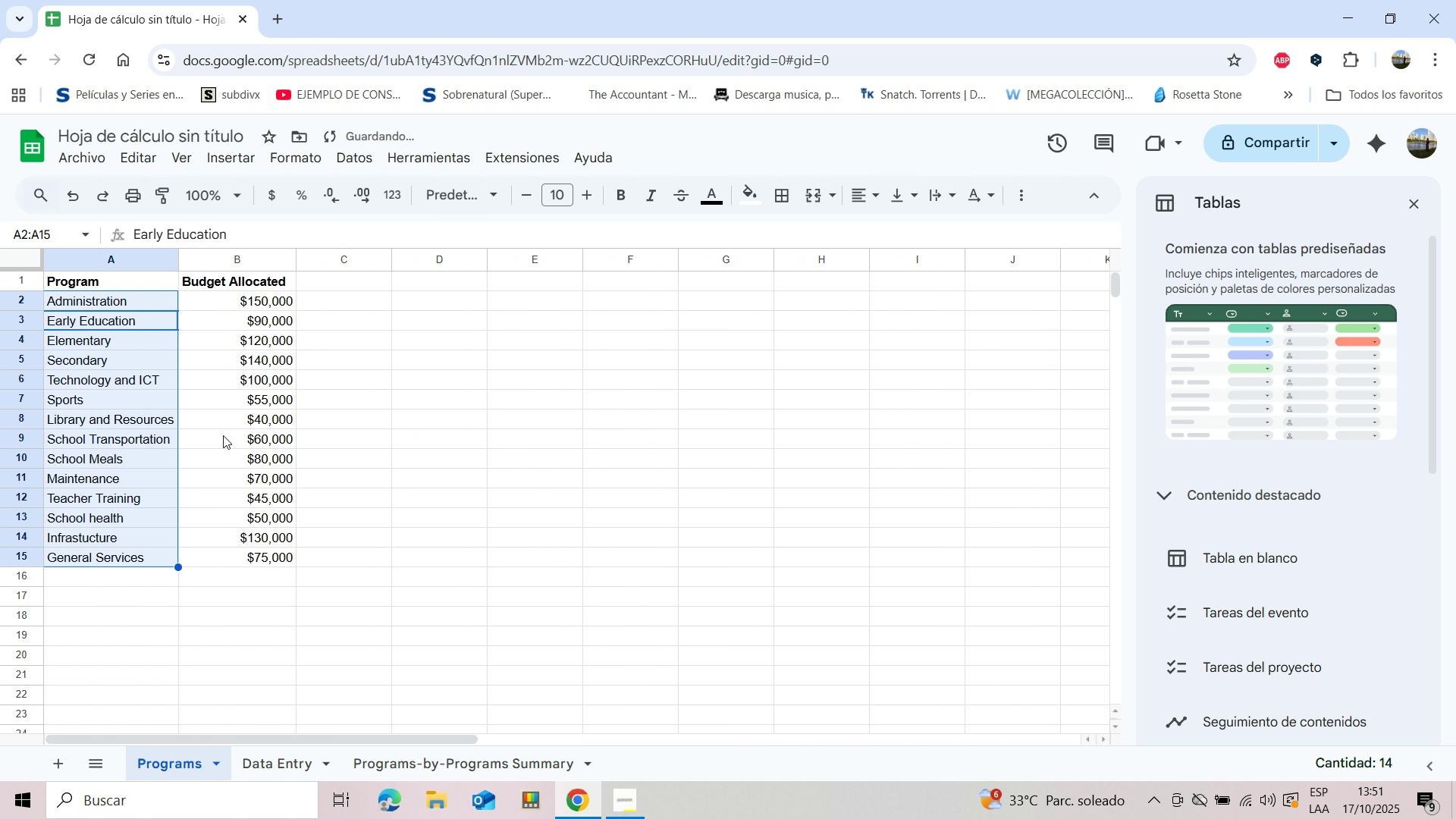 
left_click([206, 381])
 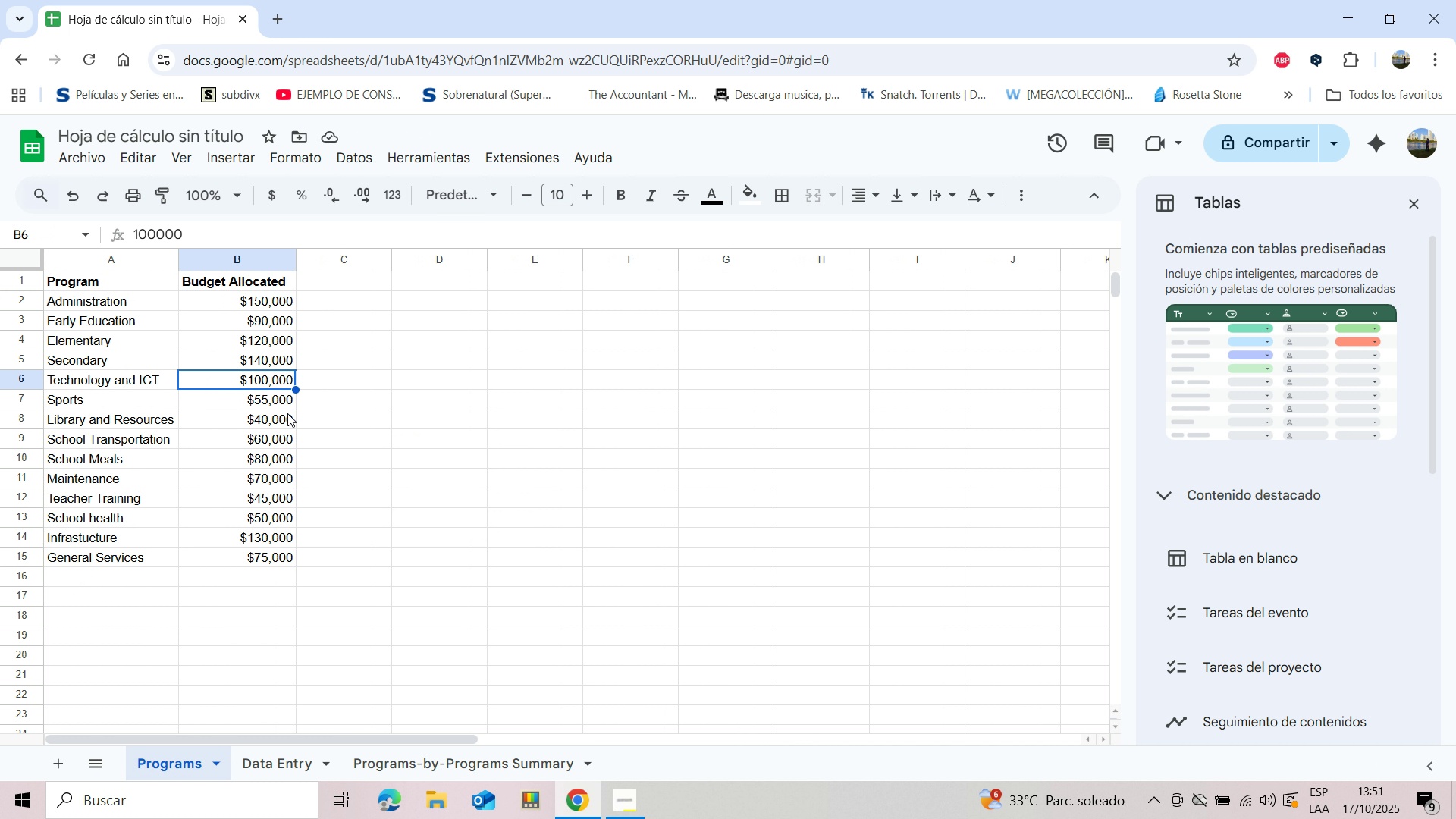 
left_click([115, 291])
 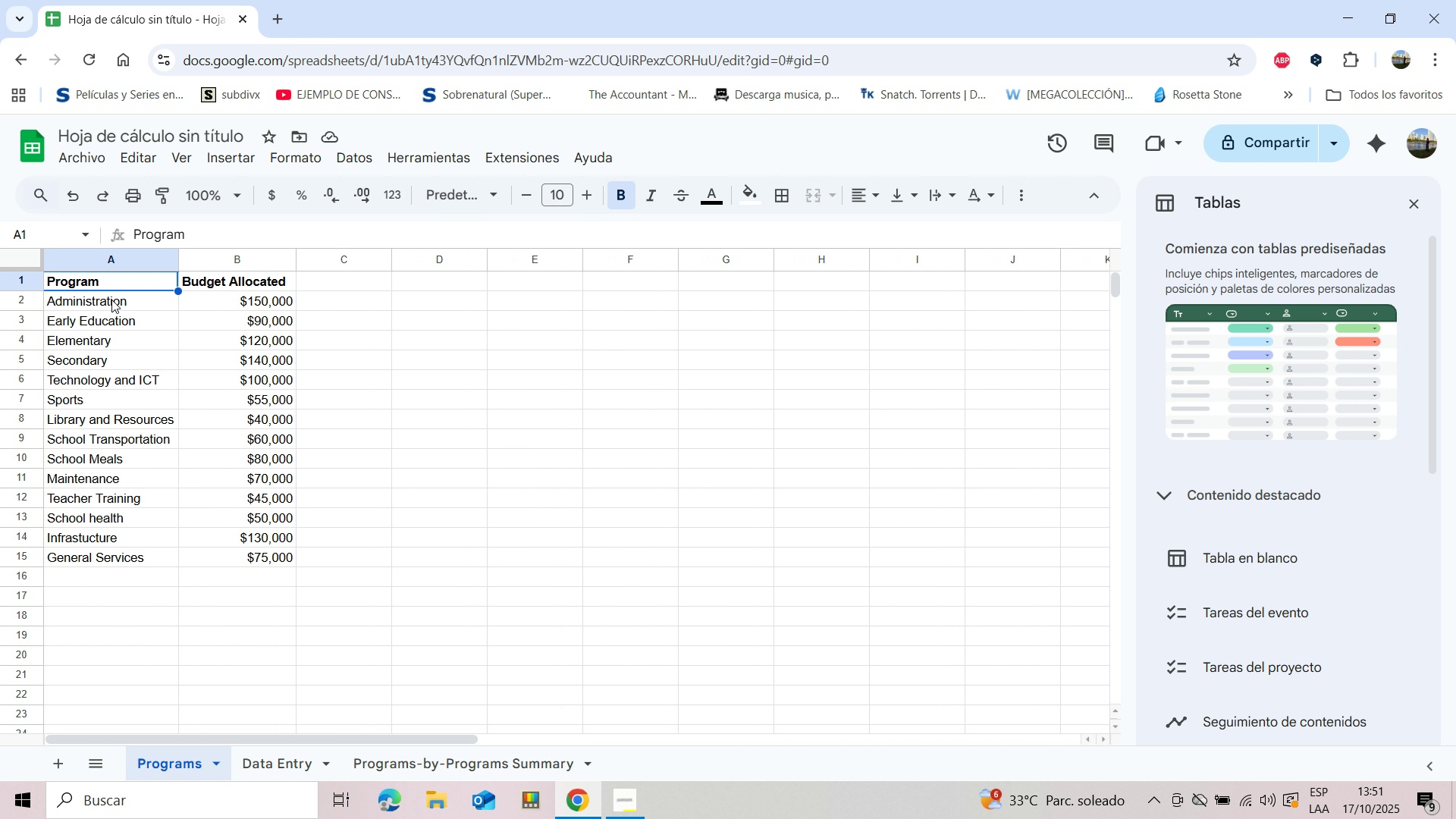 
left_click([111, 300])
 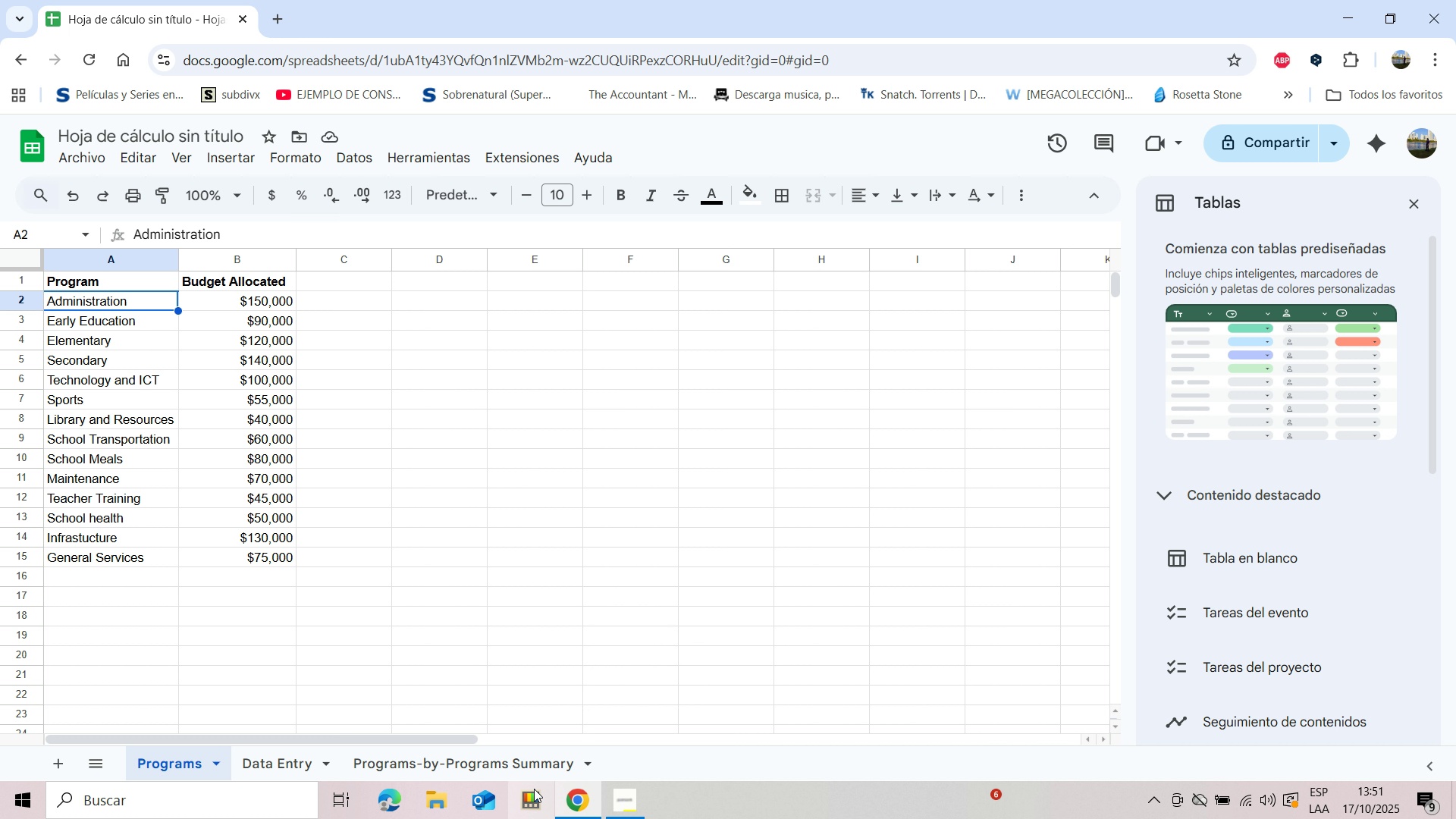 
left_click([452, 764])
 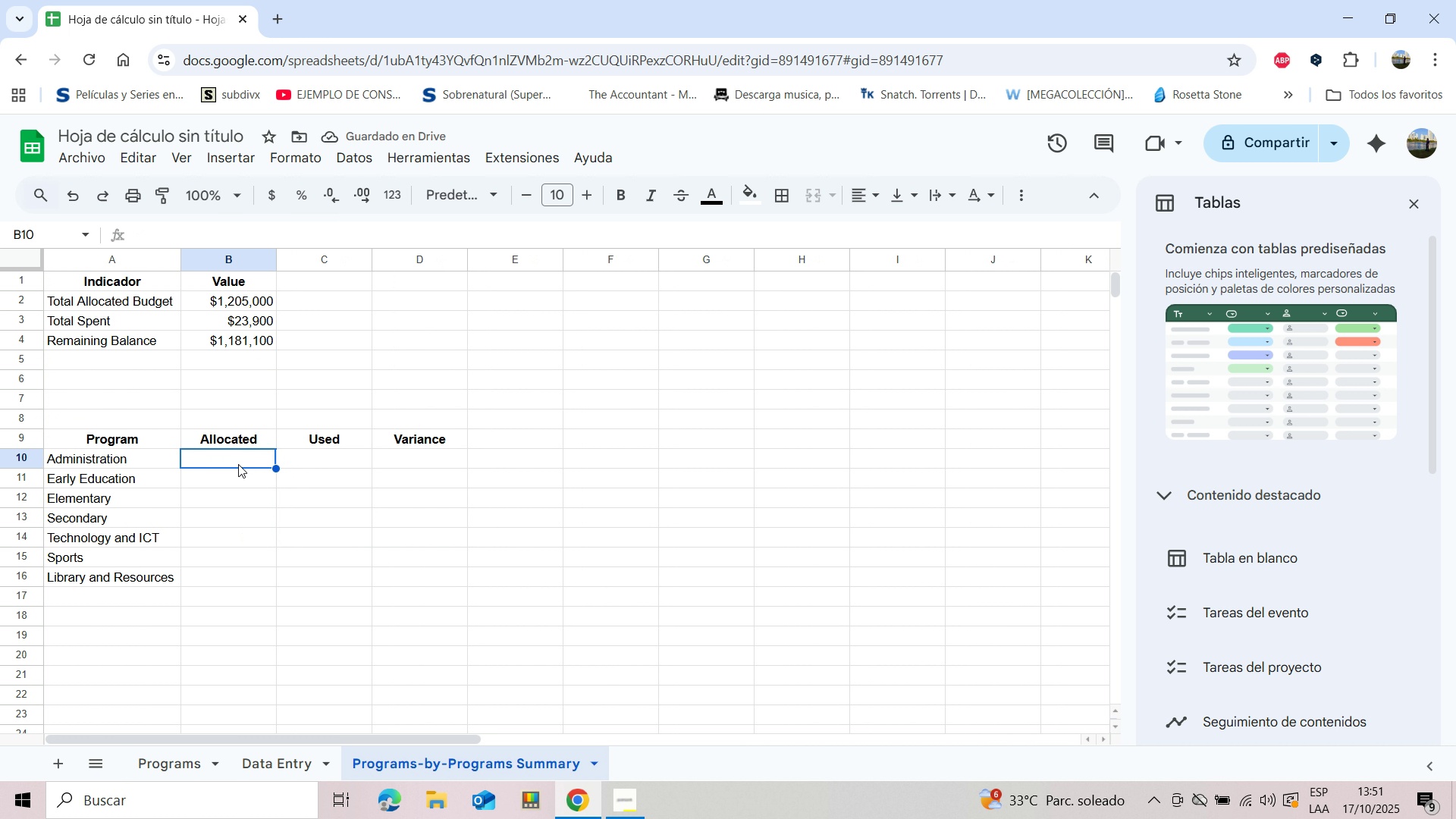 
key(Shift+0)
 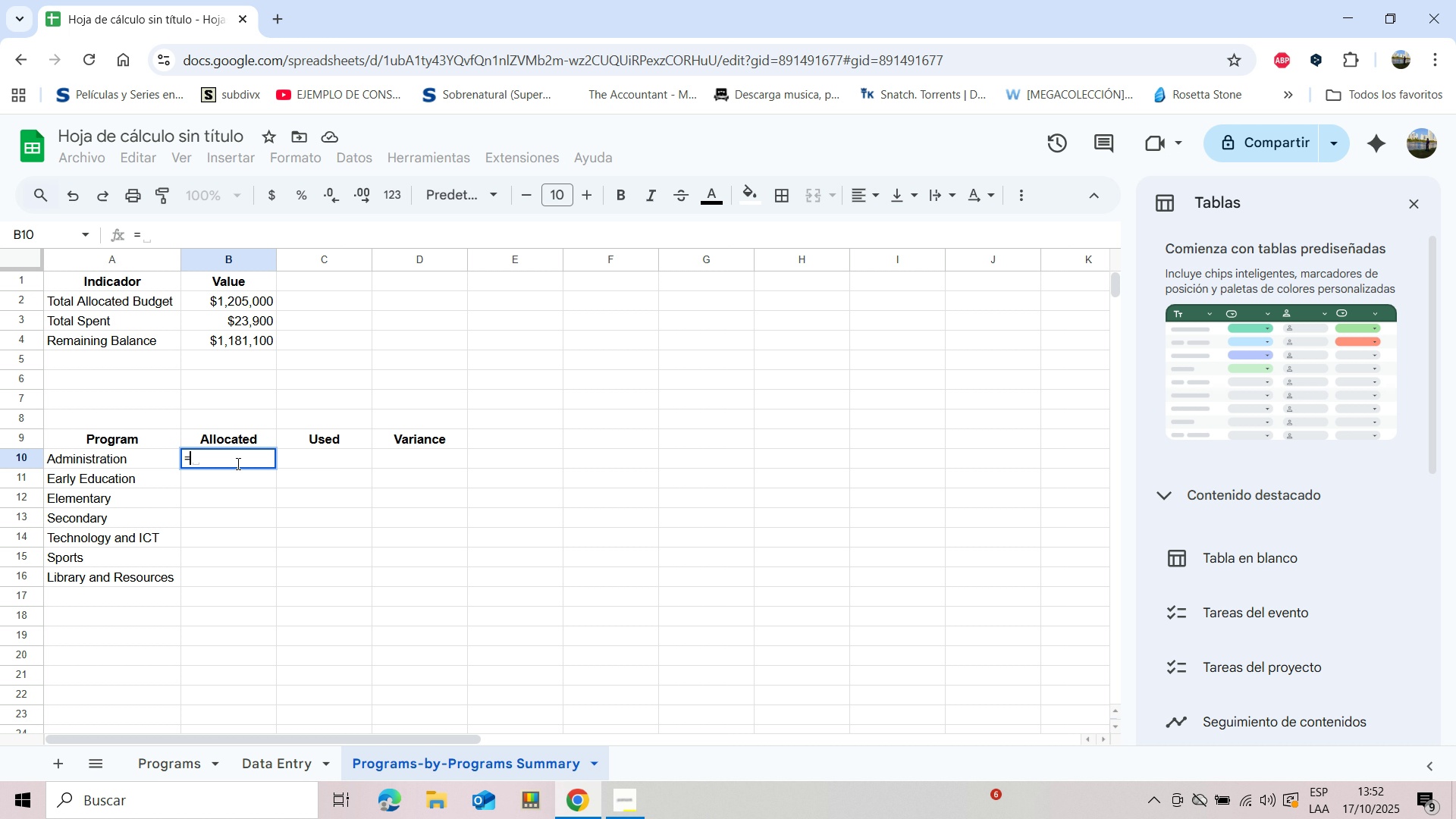 
wait(58.77)
 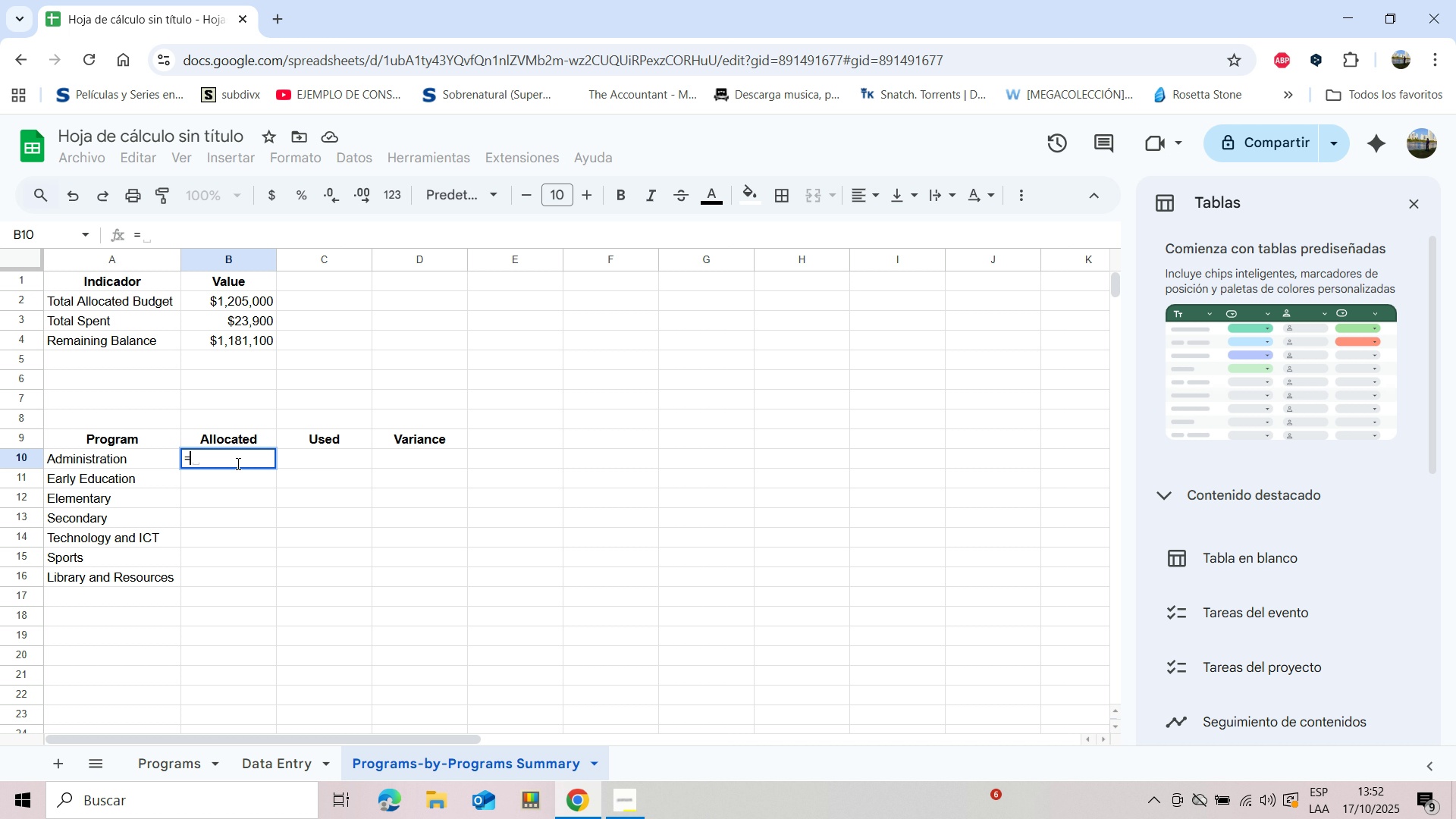 
type(BUSCAR()
key(Backspace)
type(*Program,)
key(Backspace)
key(Backspace)
type(ms)
 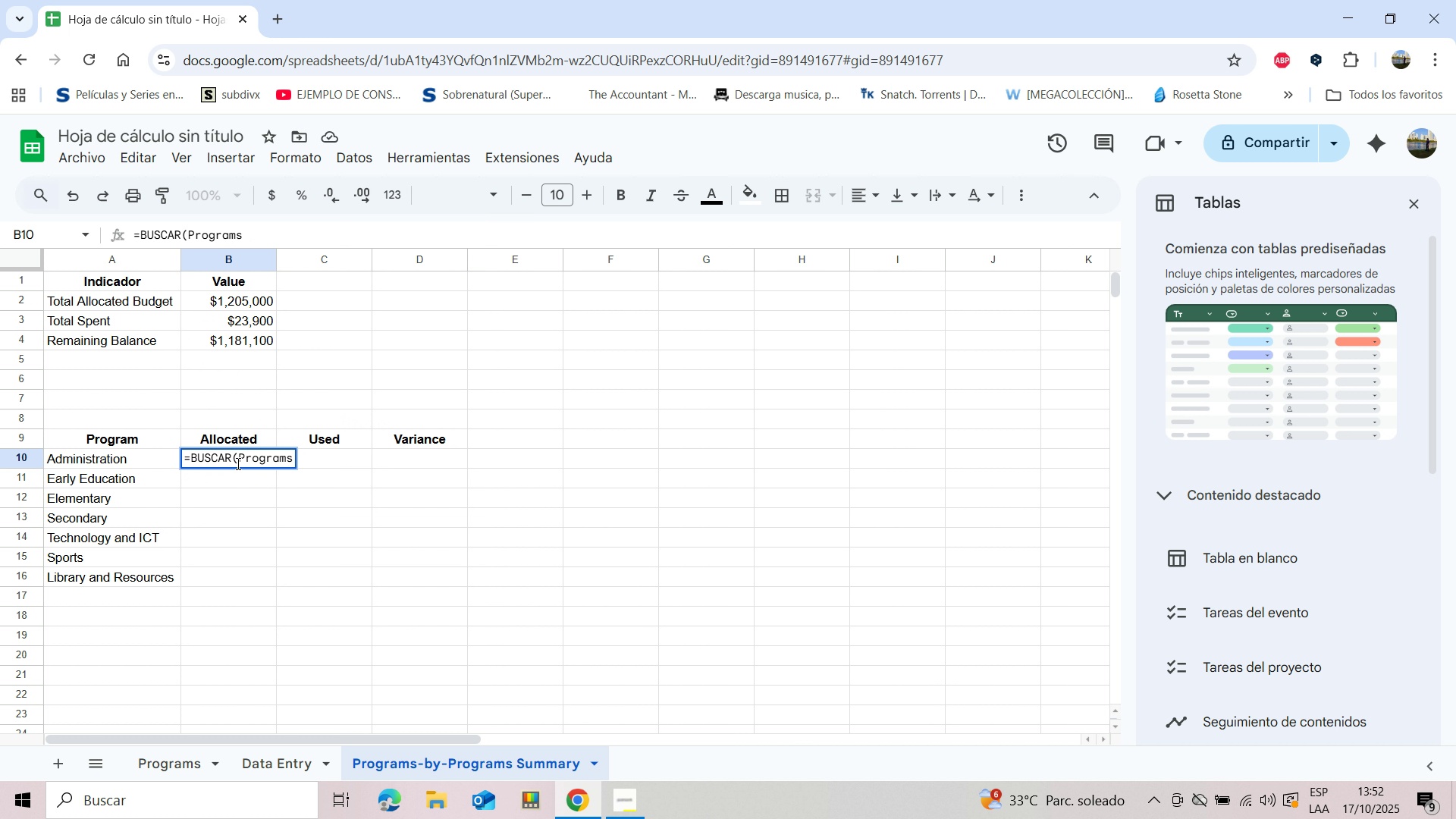 
key(Shift+Enter)
 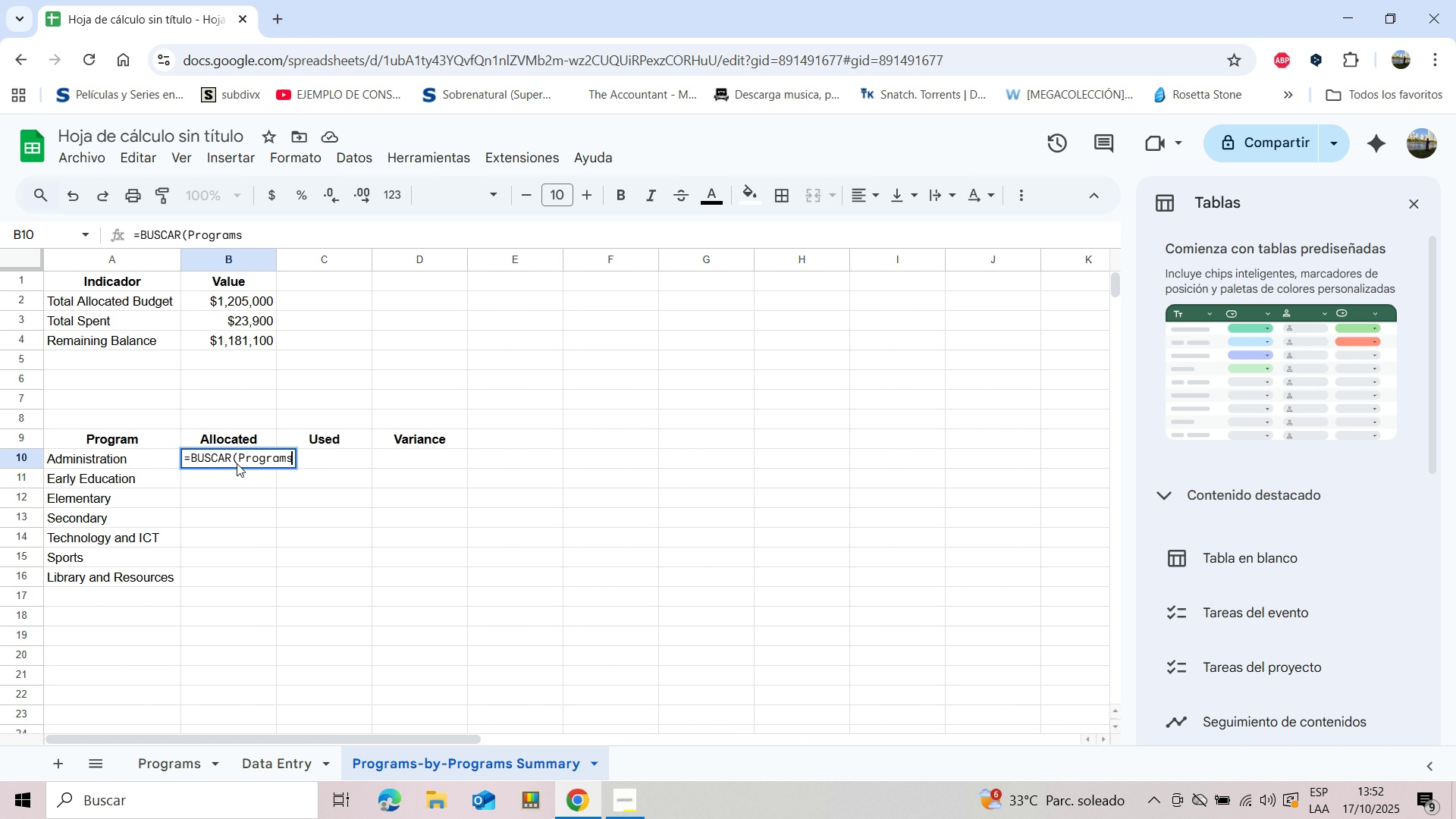 
key(Shift+1)
 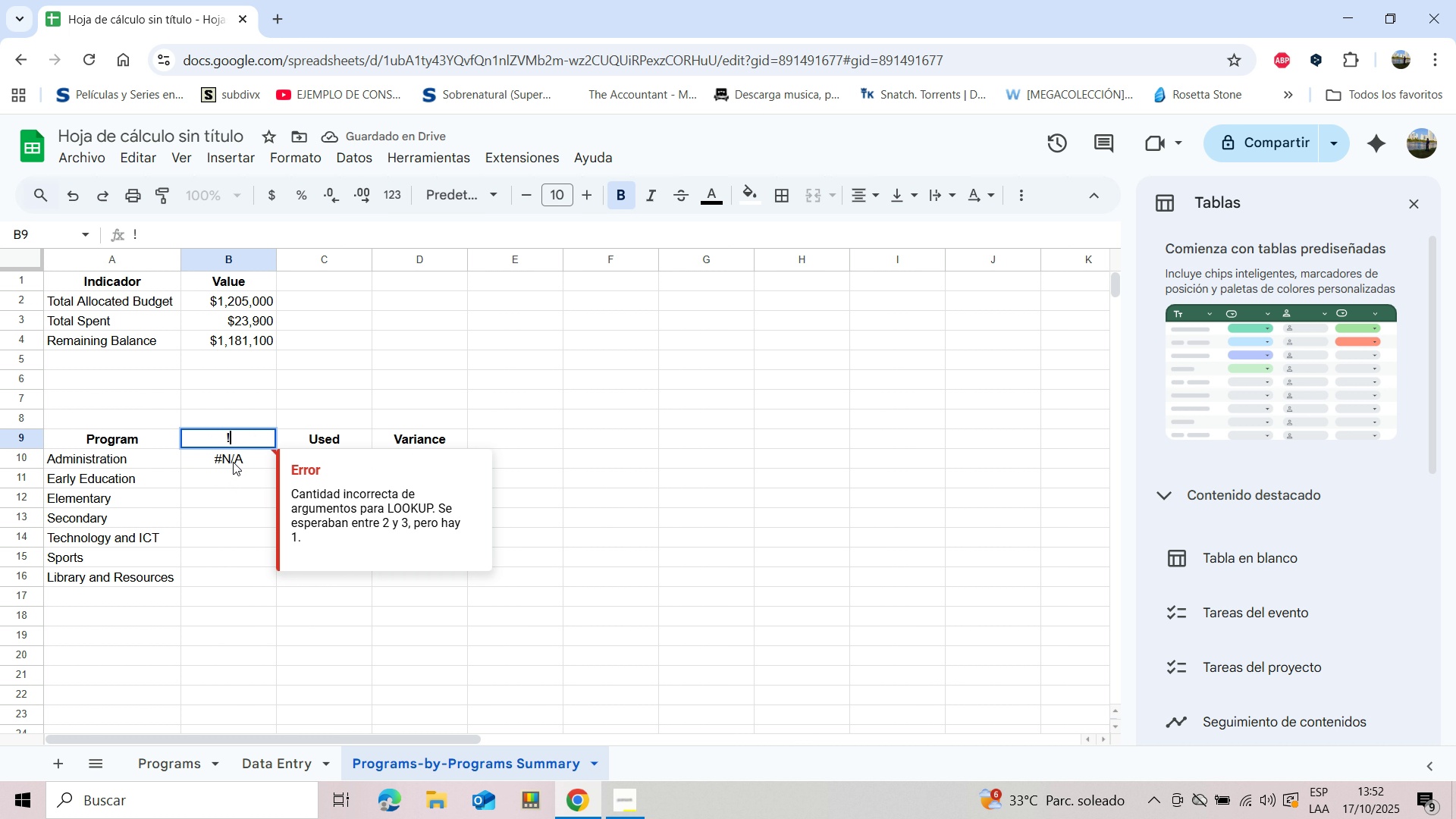 
left_click([233, 462])
 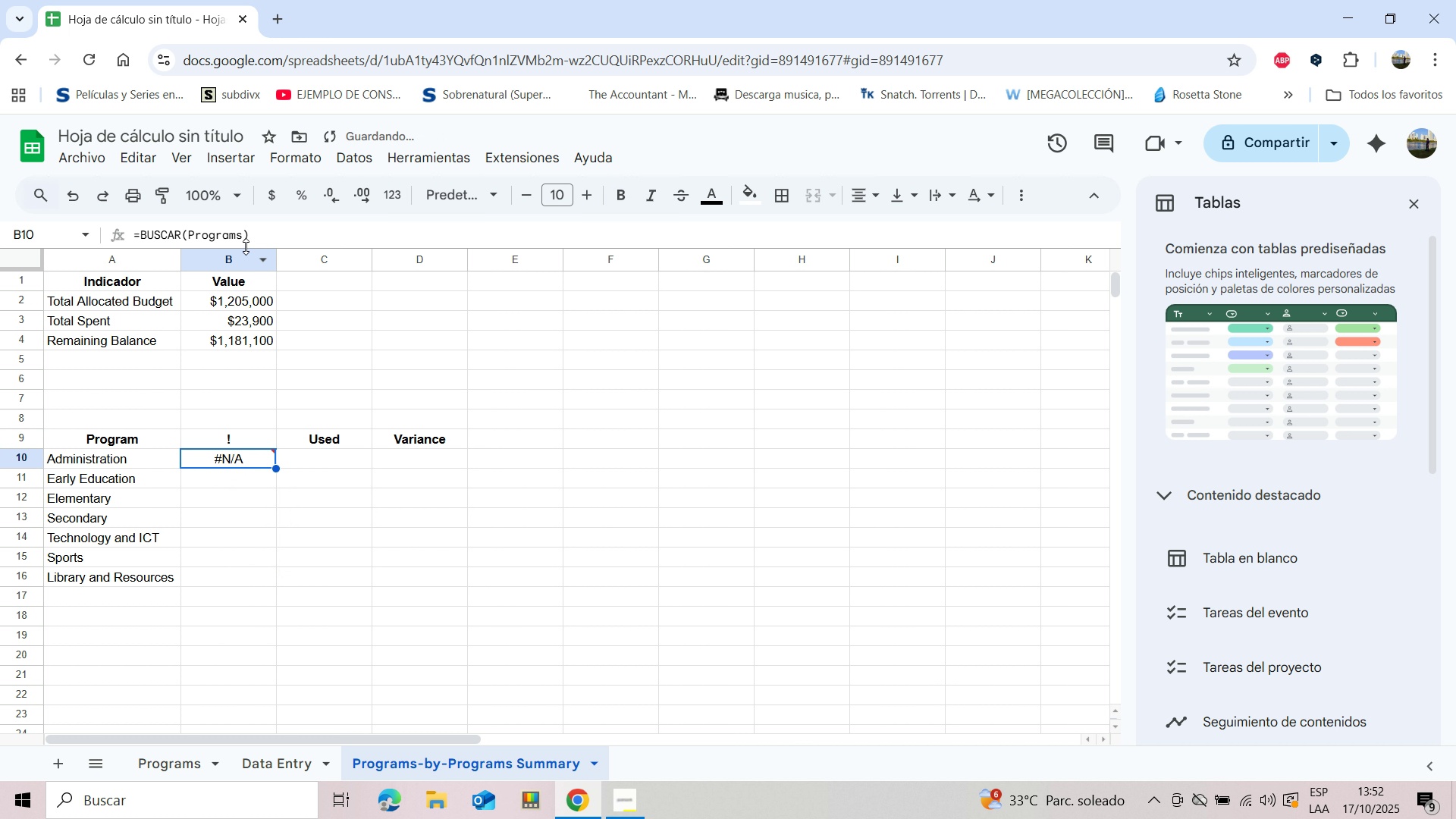 
left_click([245, 241])
 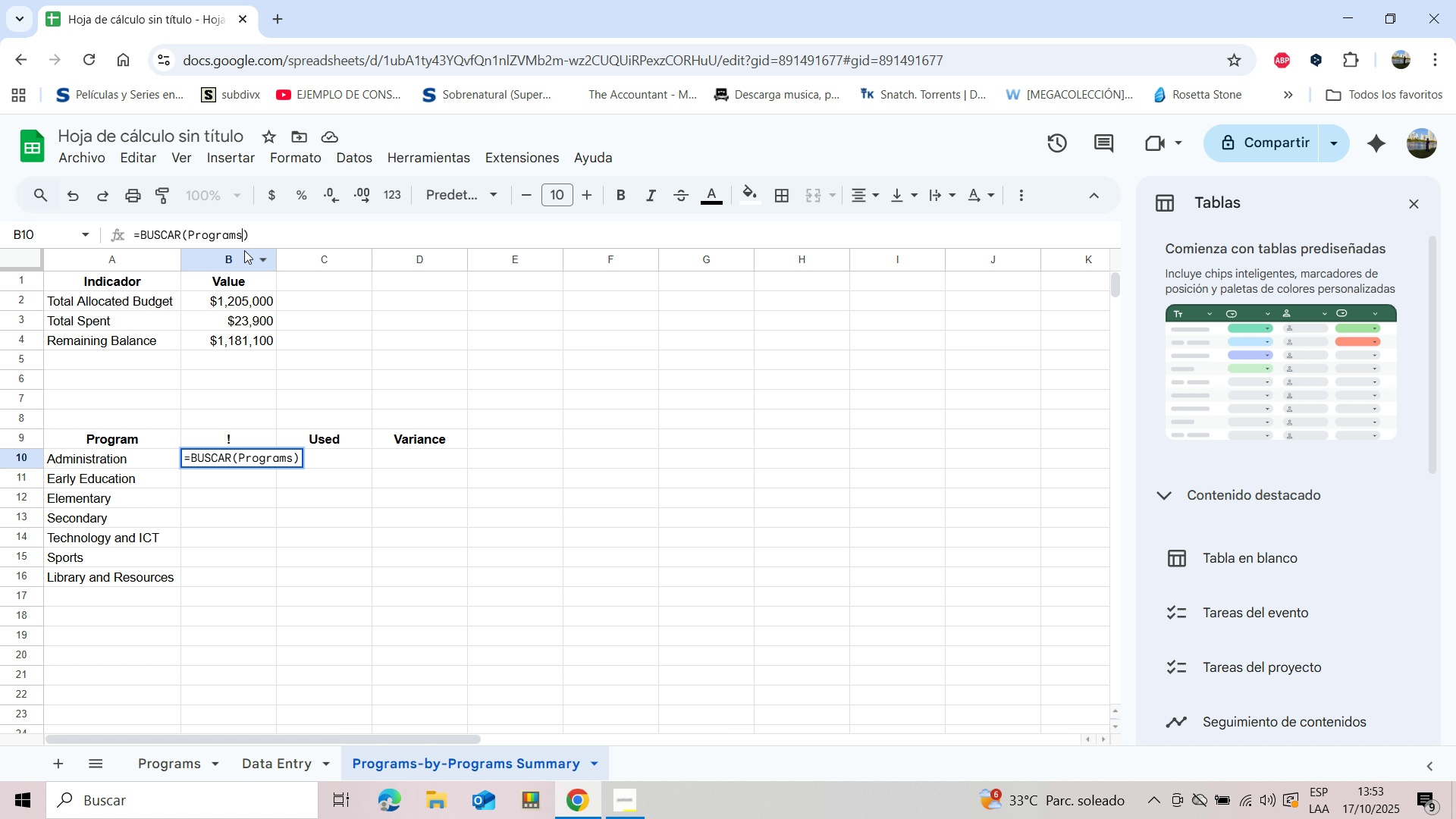 
wait(6.04)
 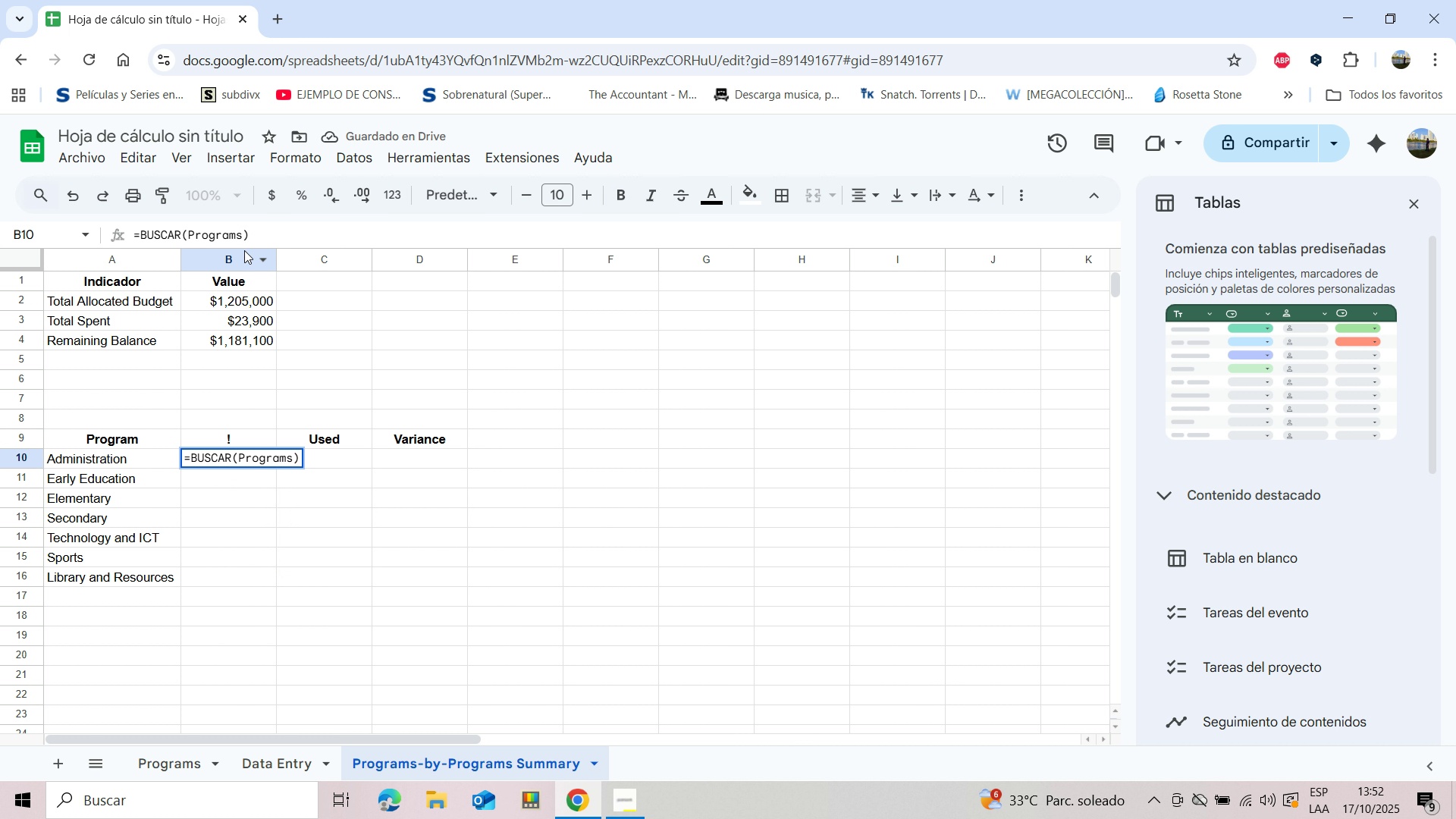 
type(!A2,  )
key(Backspace)
type(P)
key(Backspace)
key(Backspace)
type(Programs!A>B,2,FALSO)
 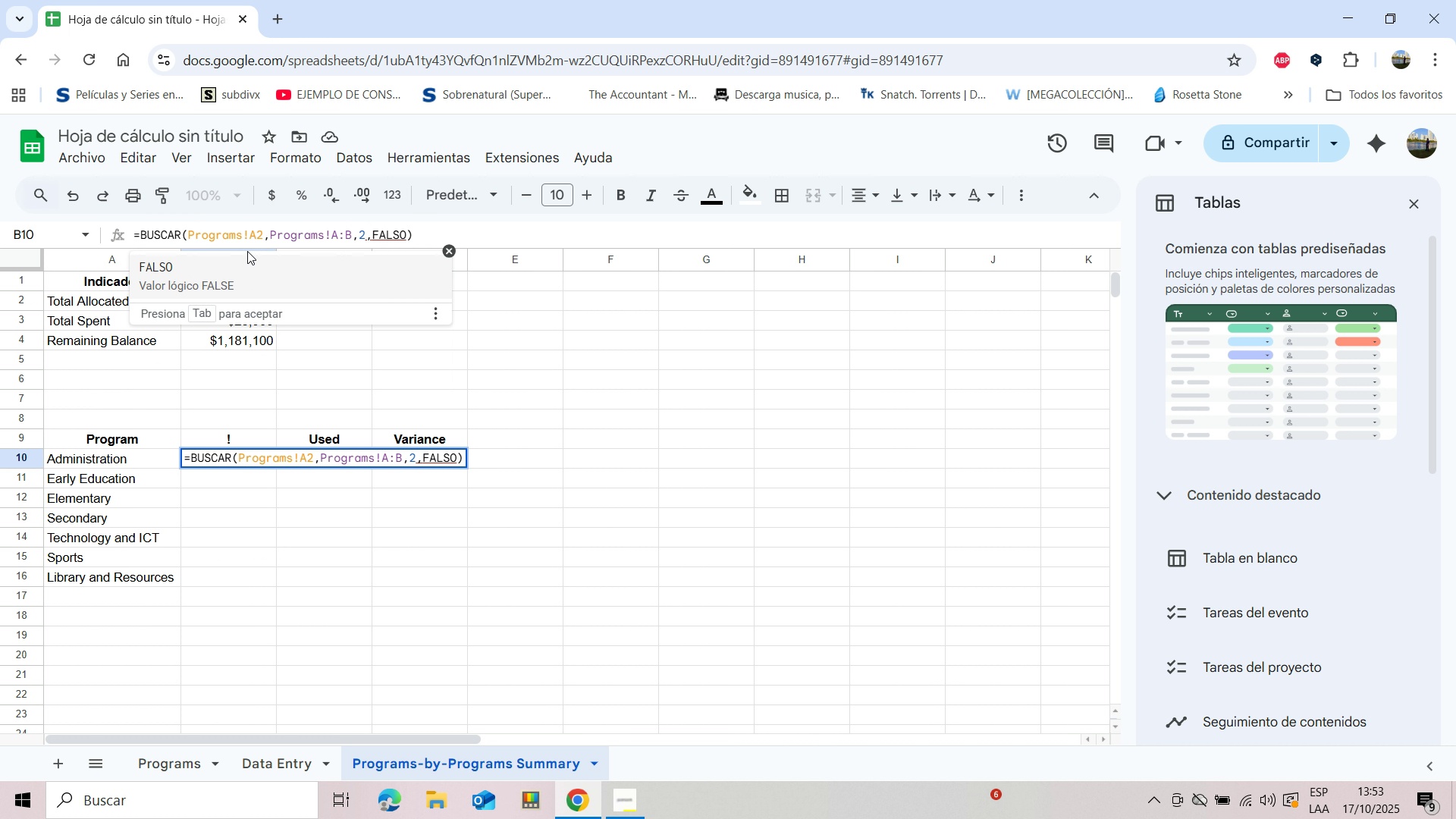 